 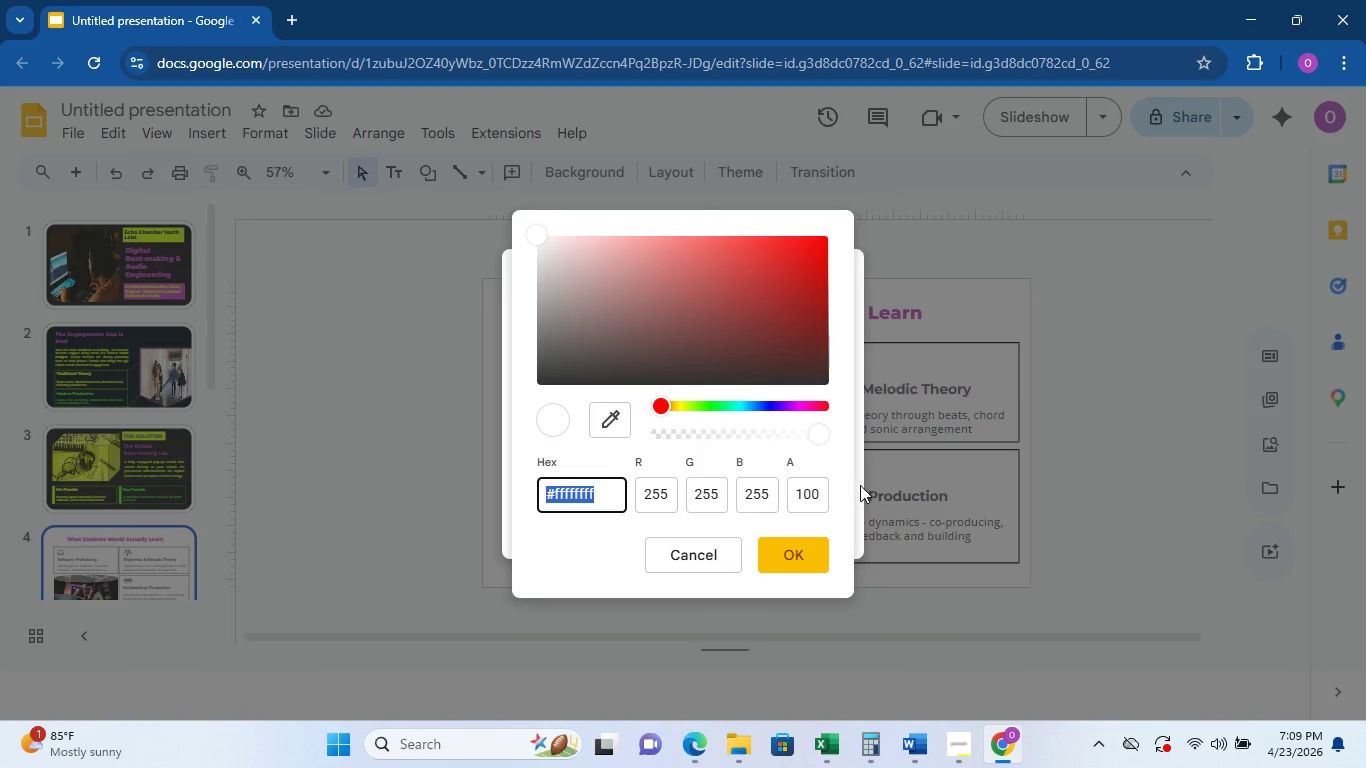 
left_click([602, 495])
 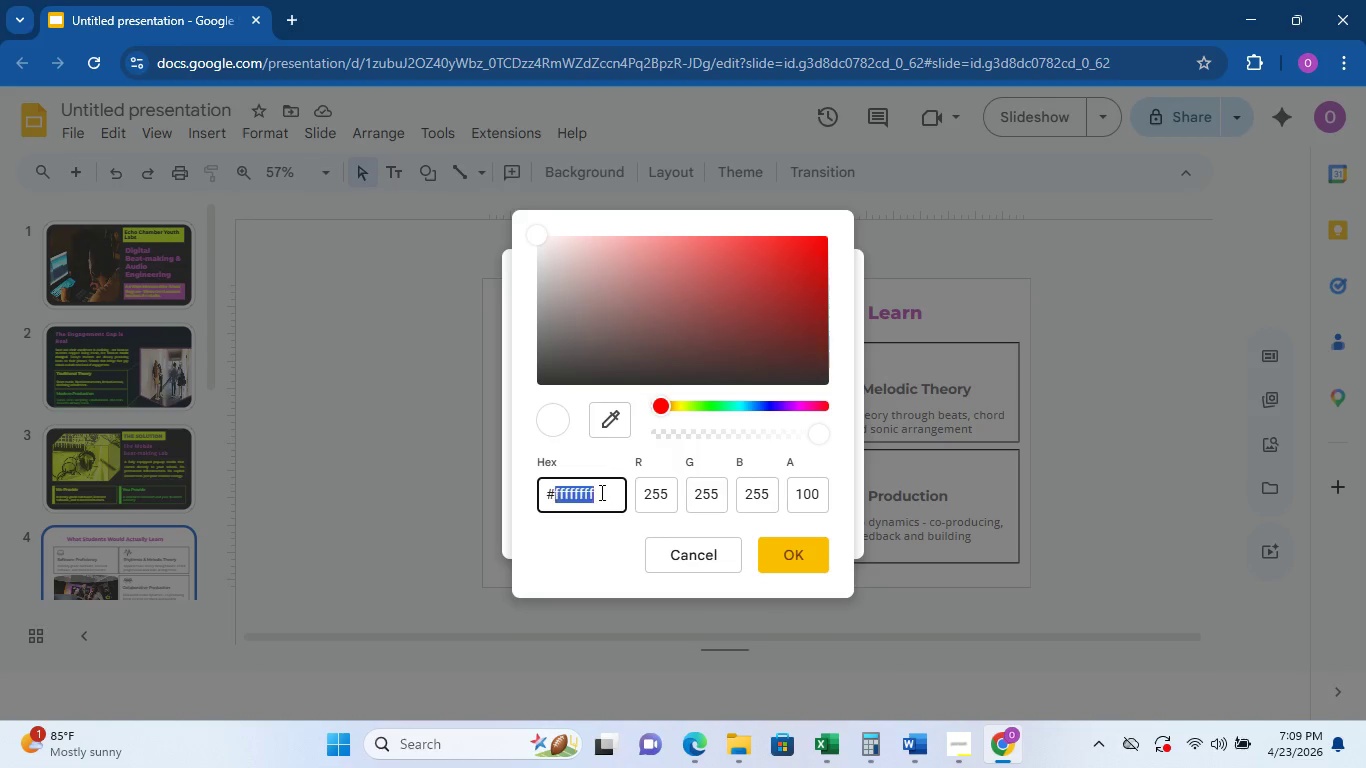 
left_click_drag(start_coordinate=[603, 494], to_coordinate=[554, 490])
 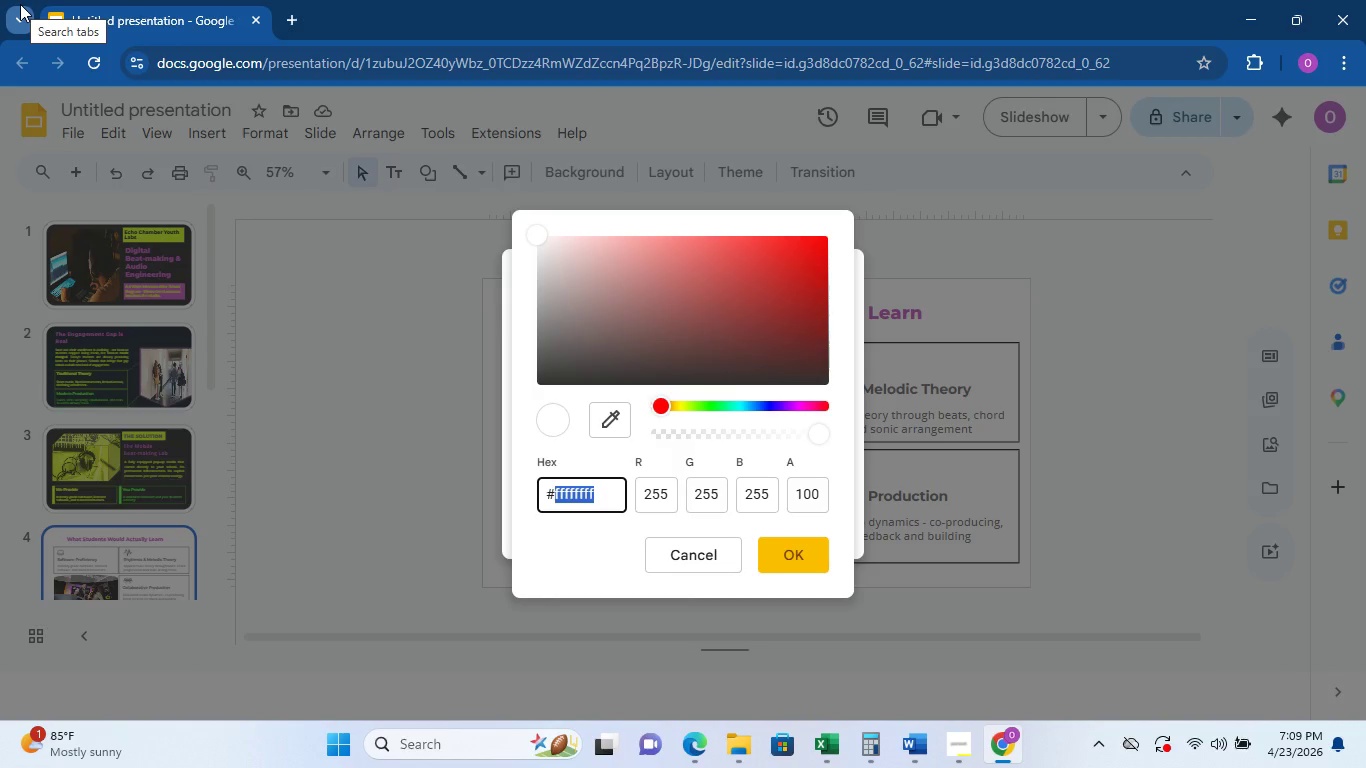 
type(0A19f)
 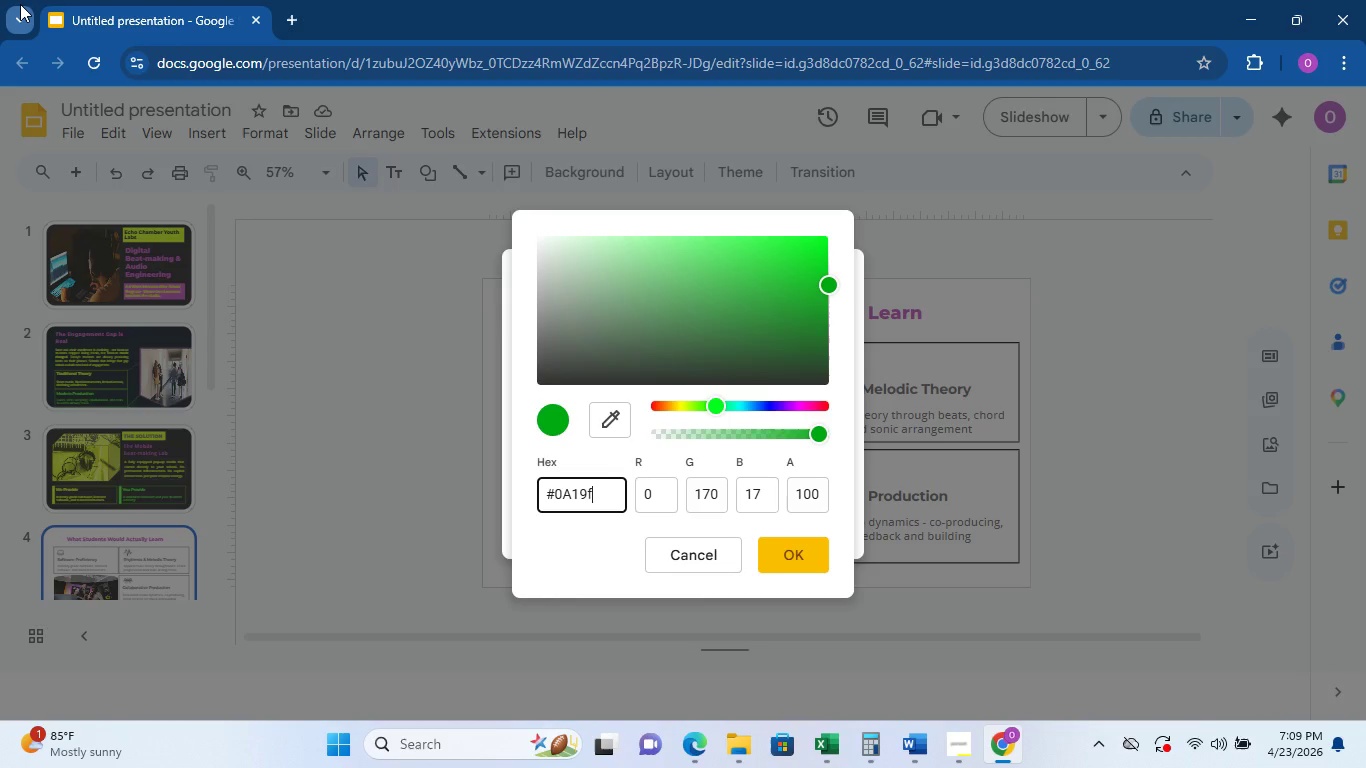 
key(Backspace)
type(2f)
 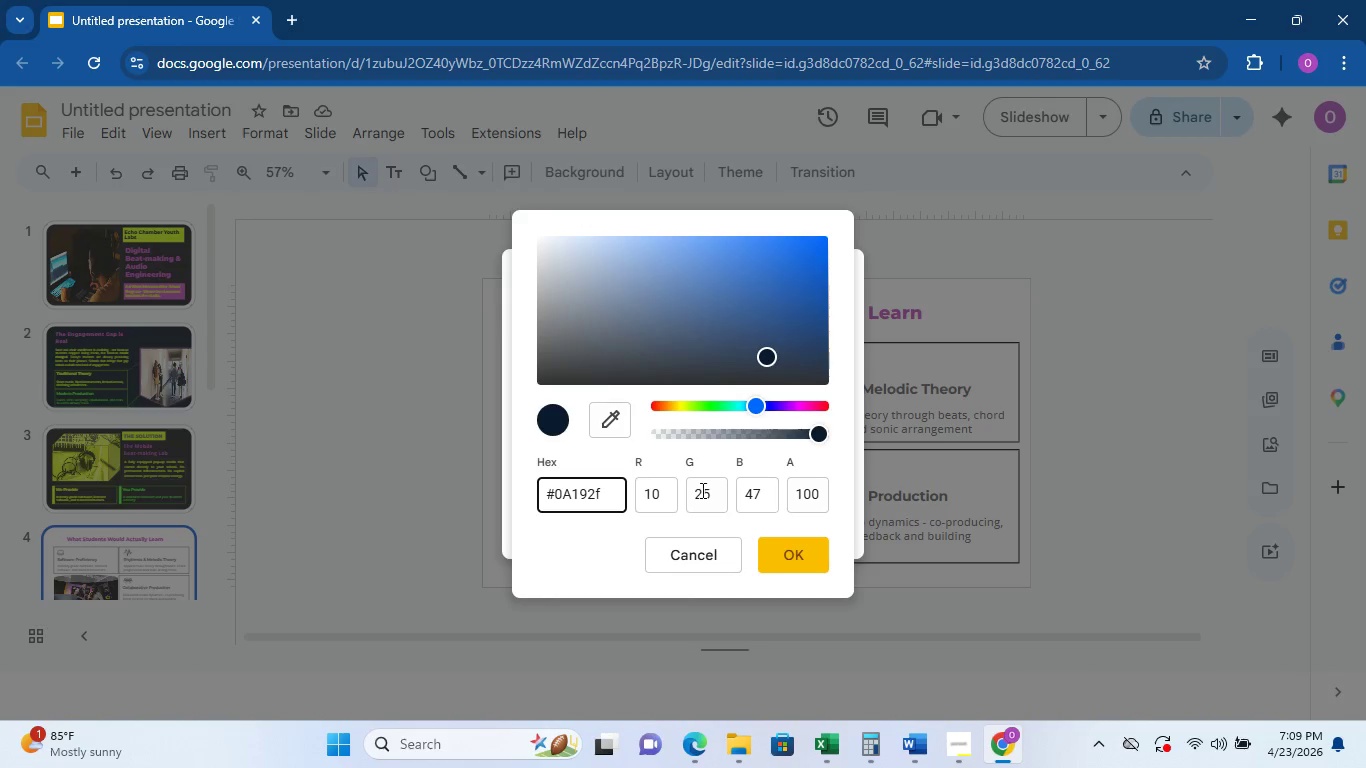 
left_click([818, 573])
 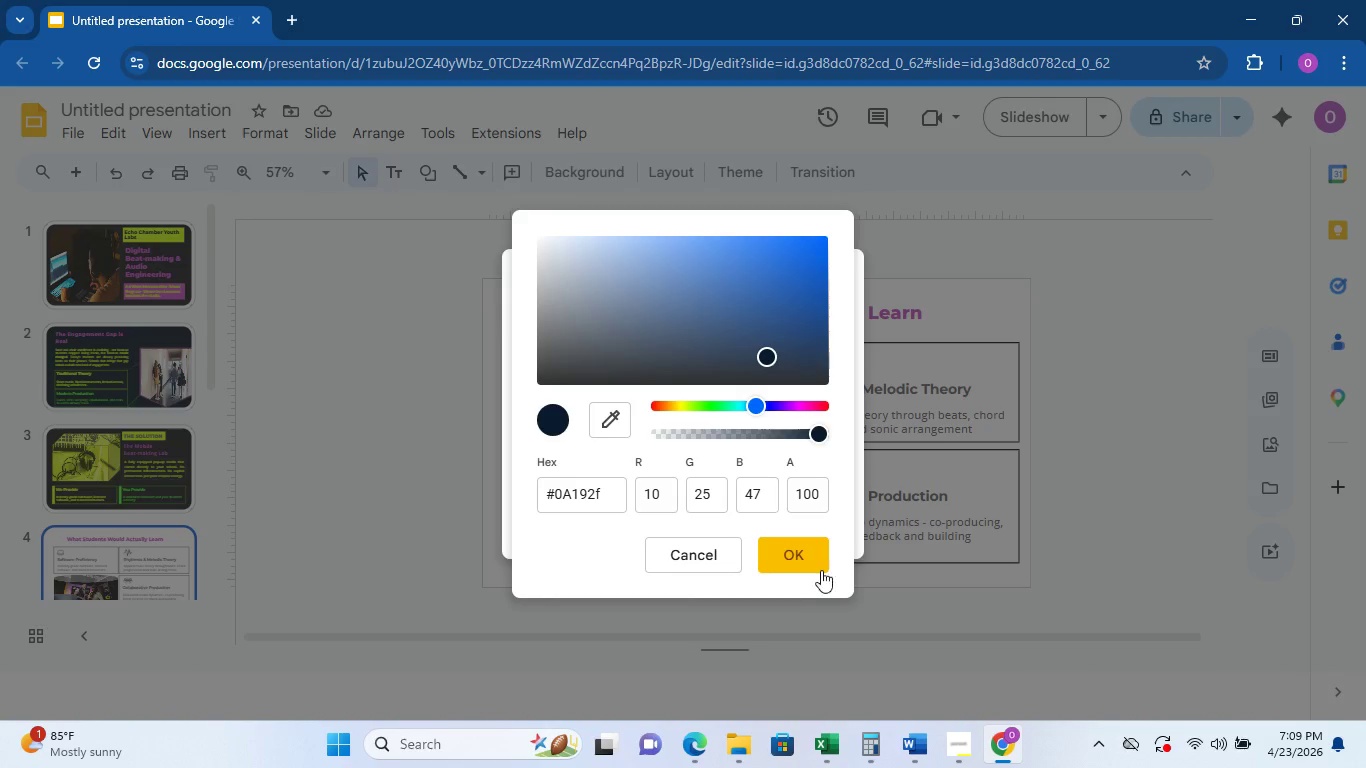 
left_click([821, 568])
 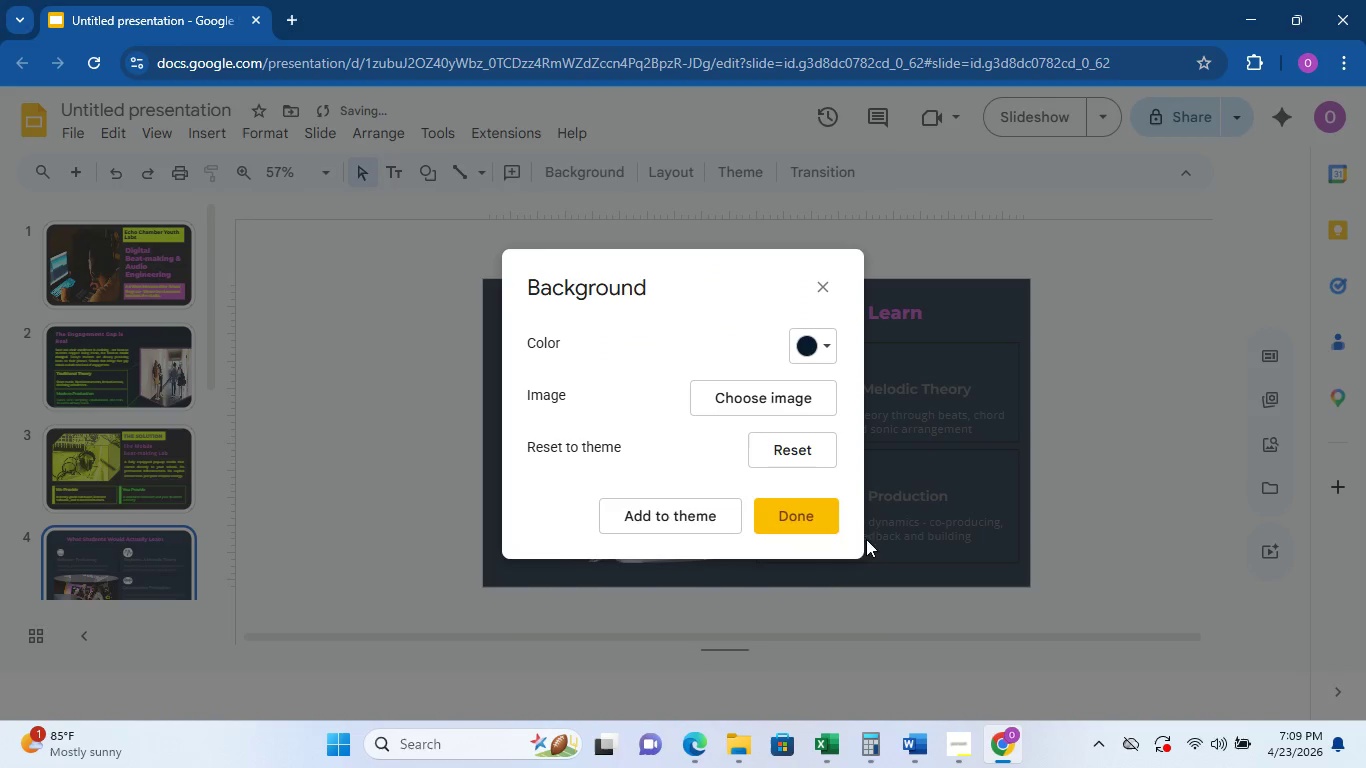 
left_click([831, 524])
 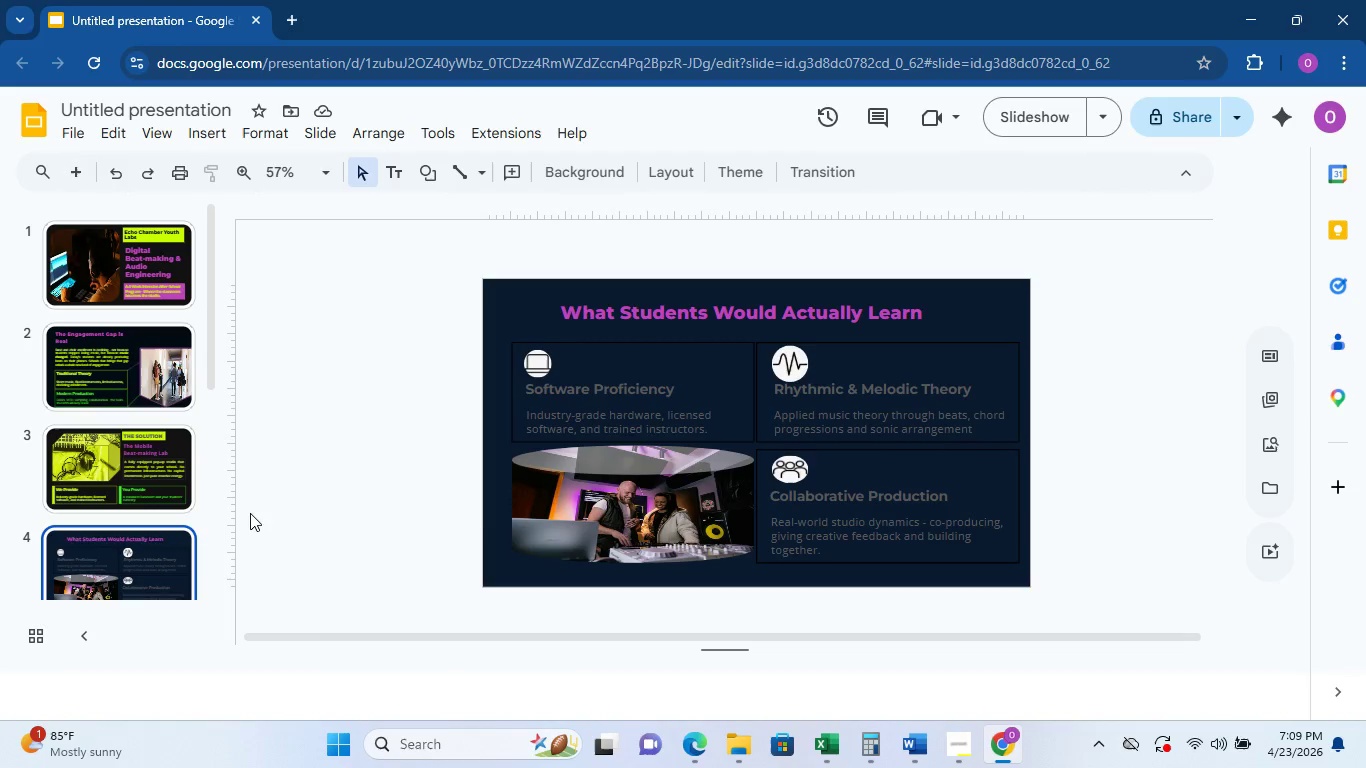 
wait(6.27)
 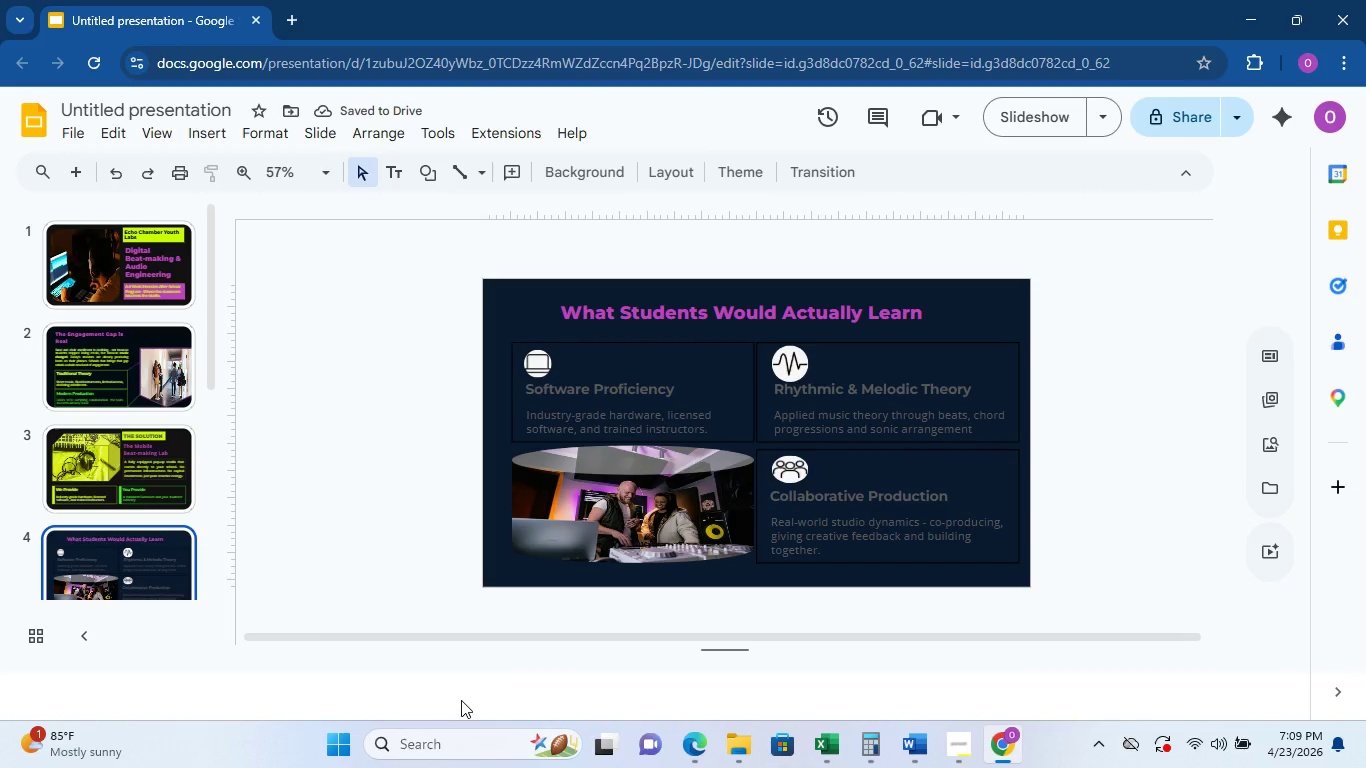 
left_click([192, 480])
 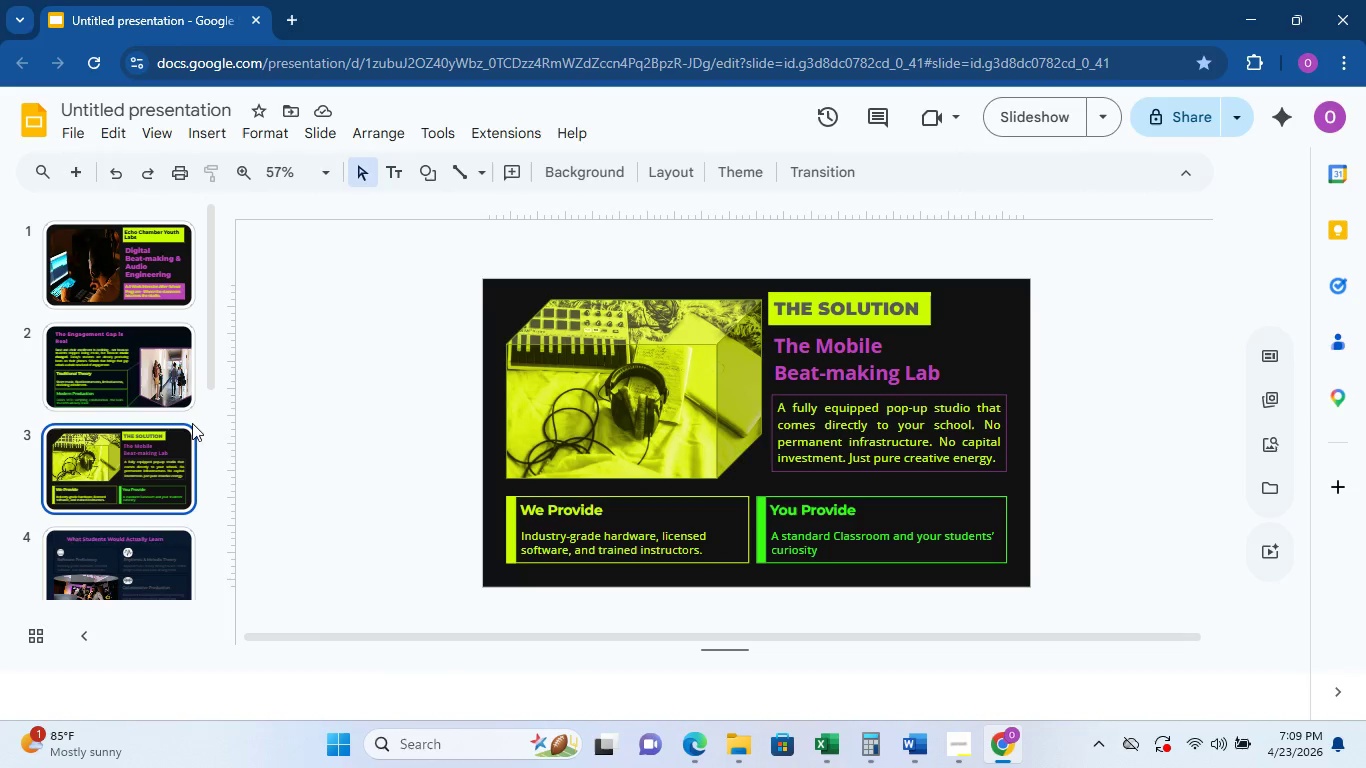 
left_click([157, 372])
 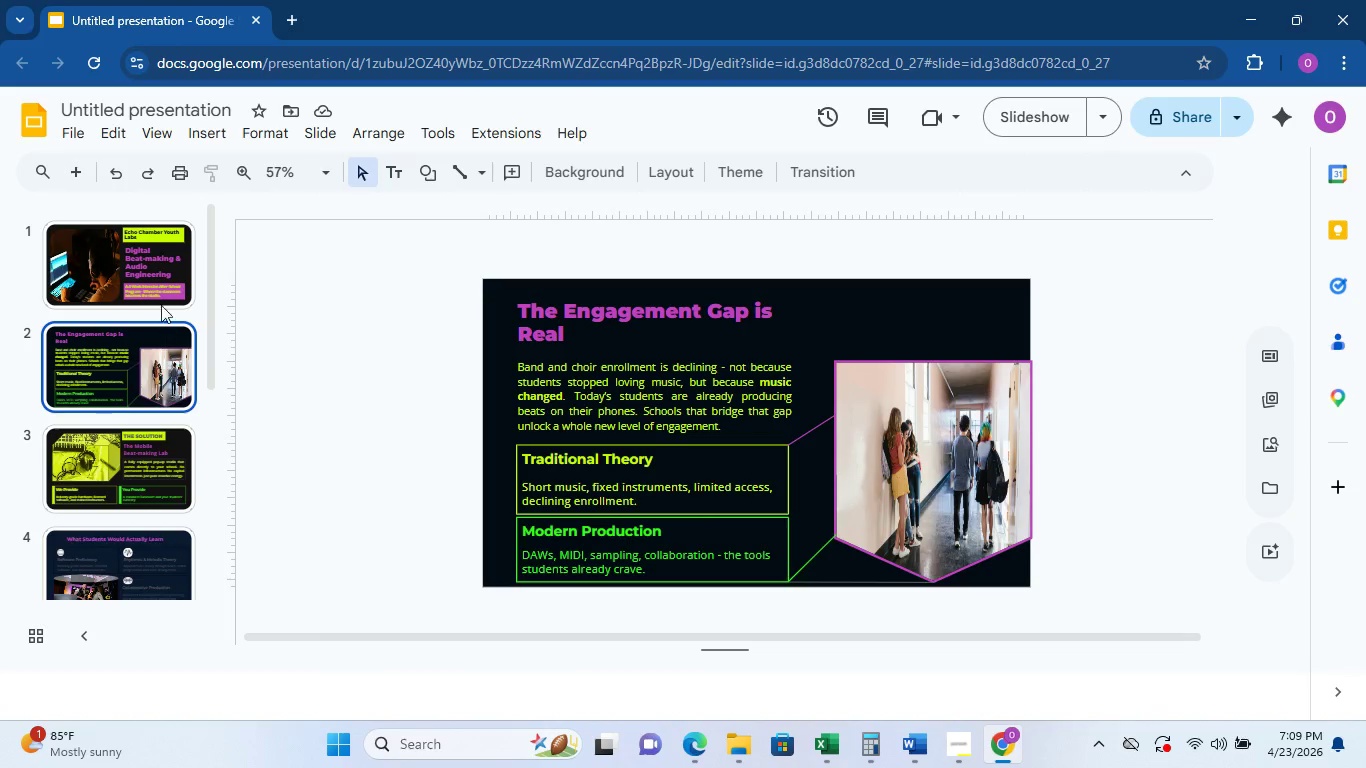 
left_click([159, 273])
 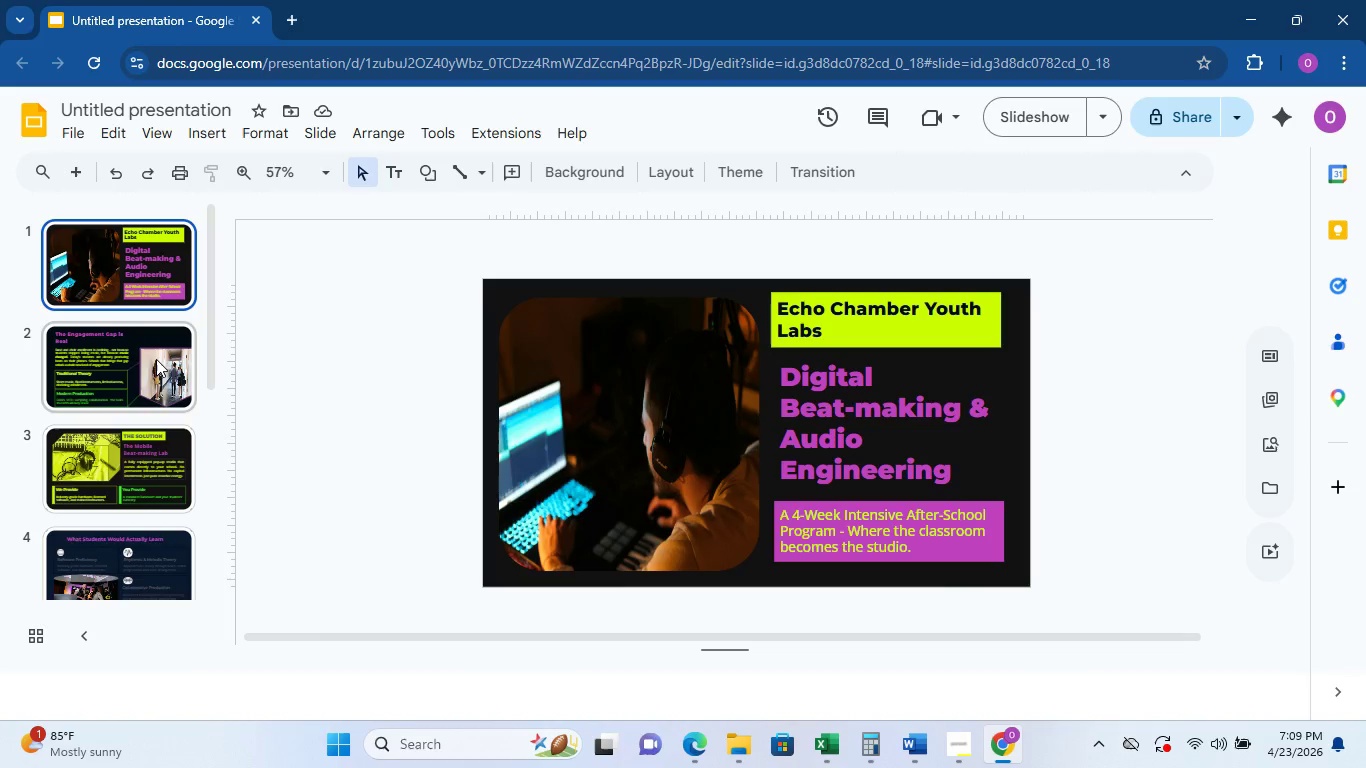 
left_click([146, 386])
 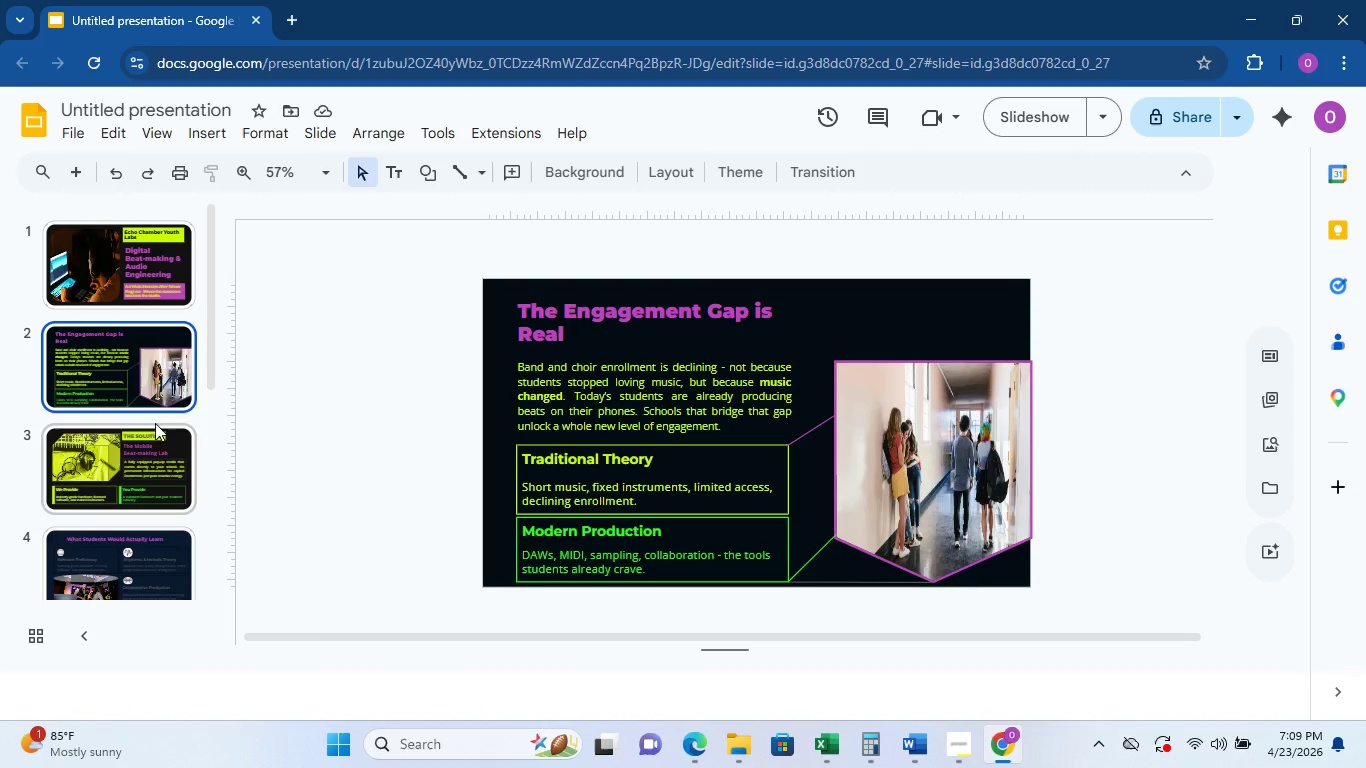 
left_click([154, 429])
 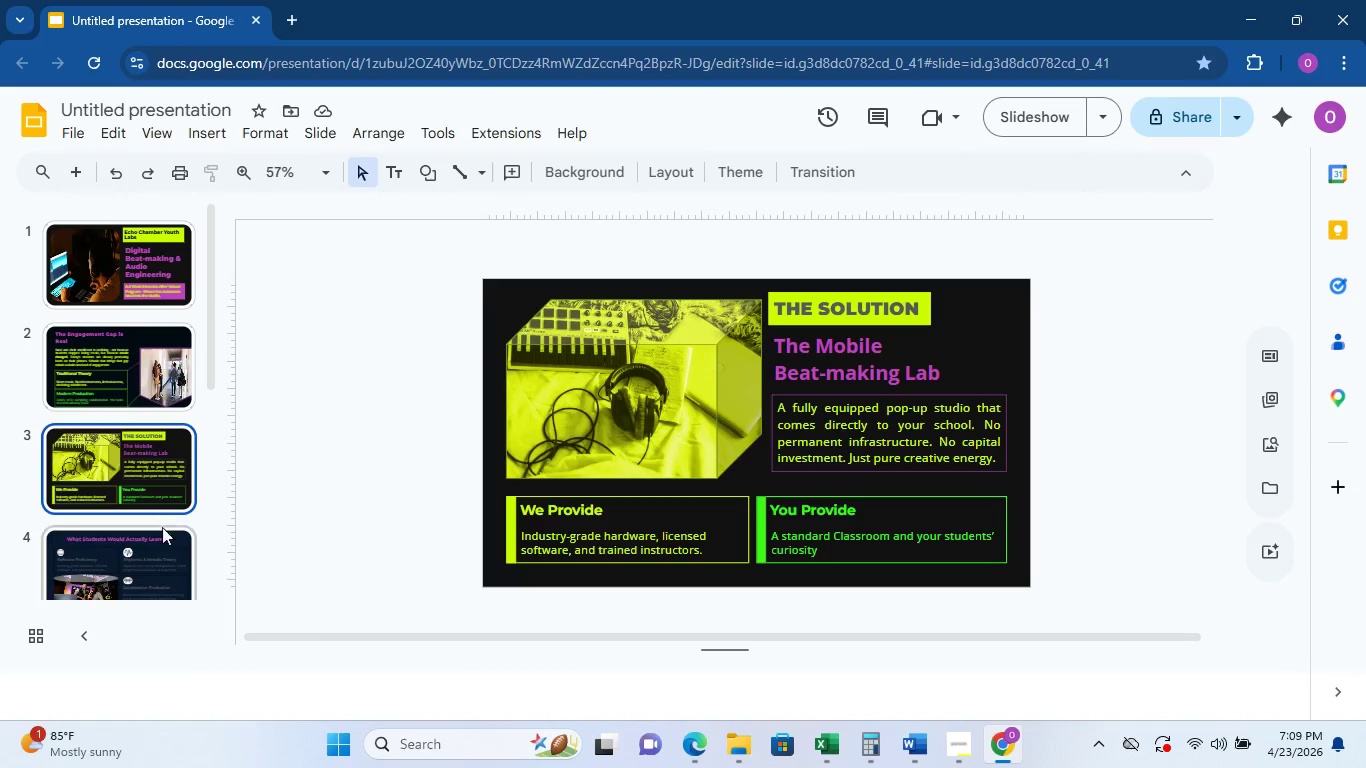 
left_click([156, 554])
 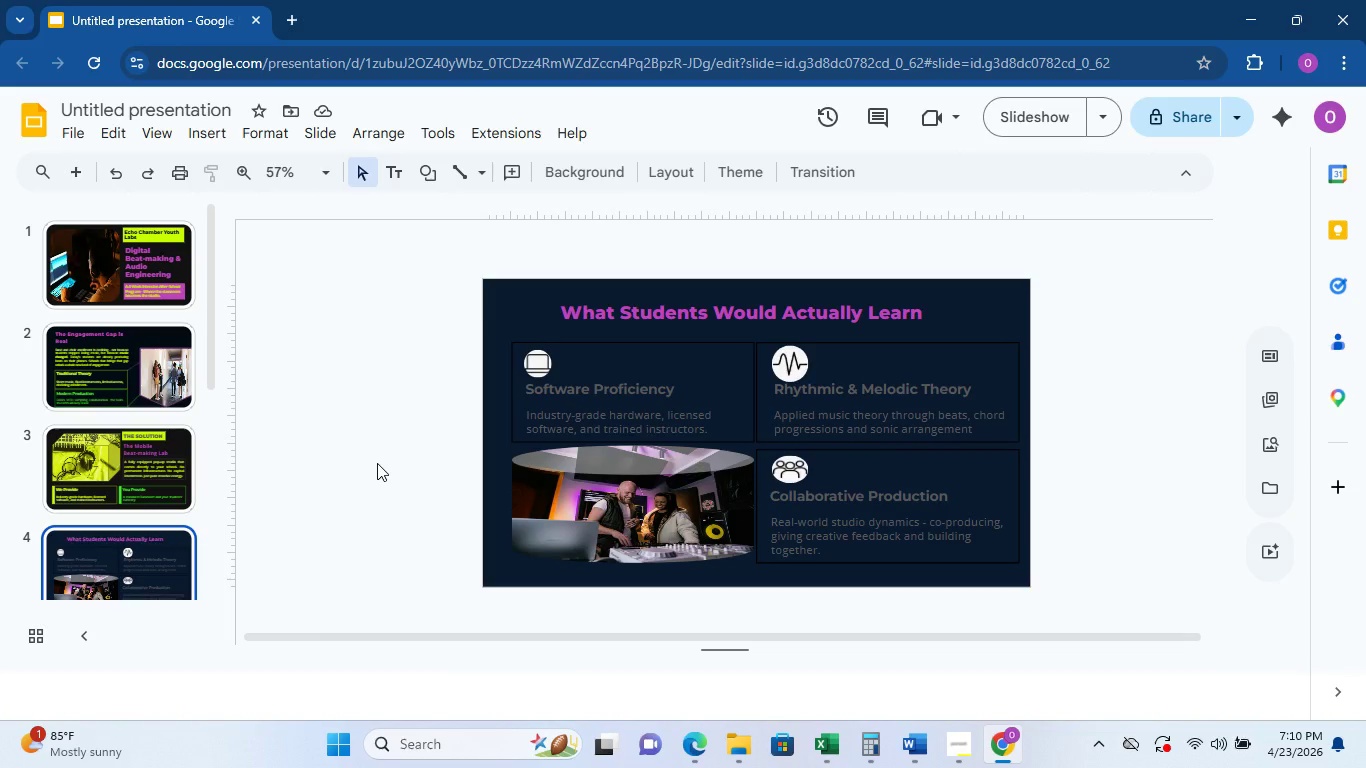 
wait(23.72)
 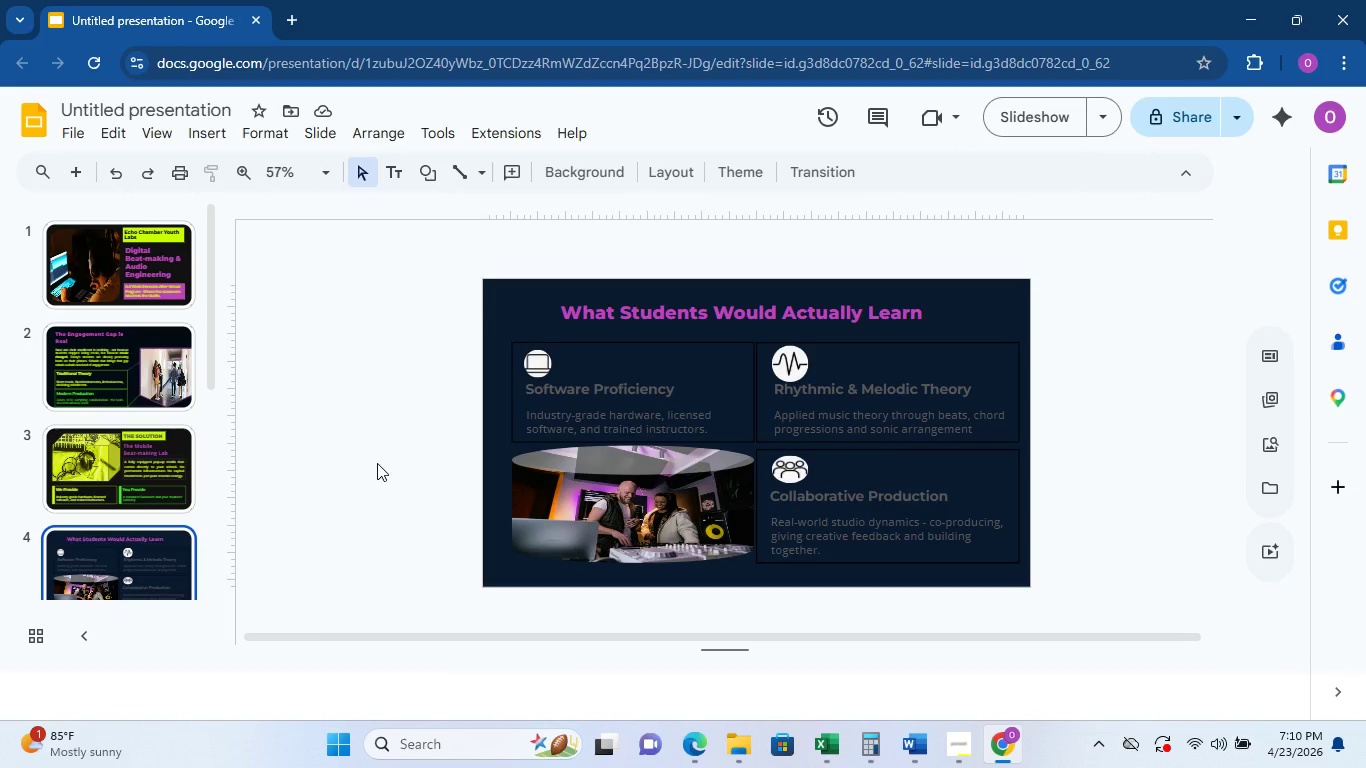 
left_click([691, 323])
 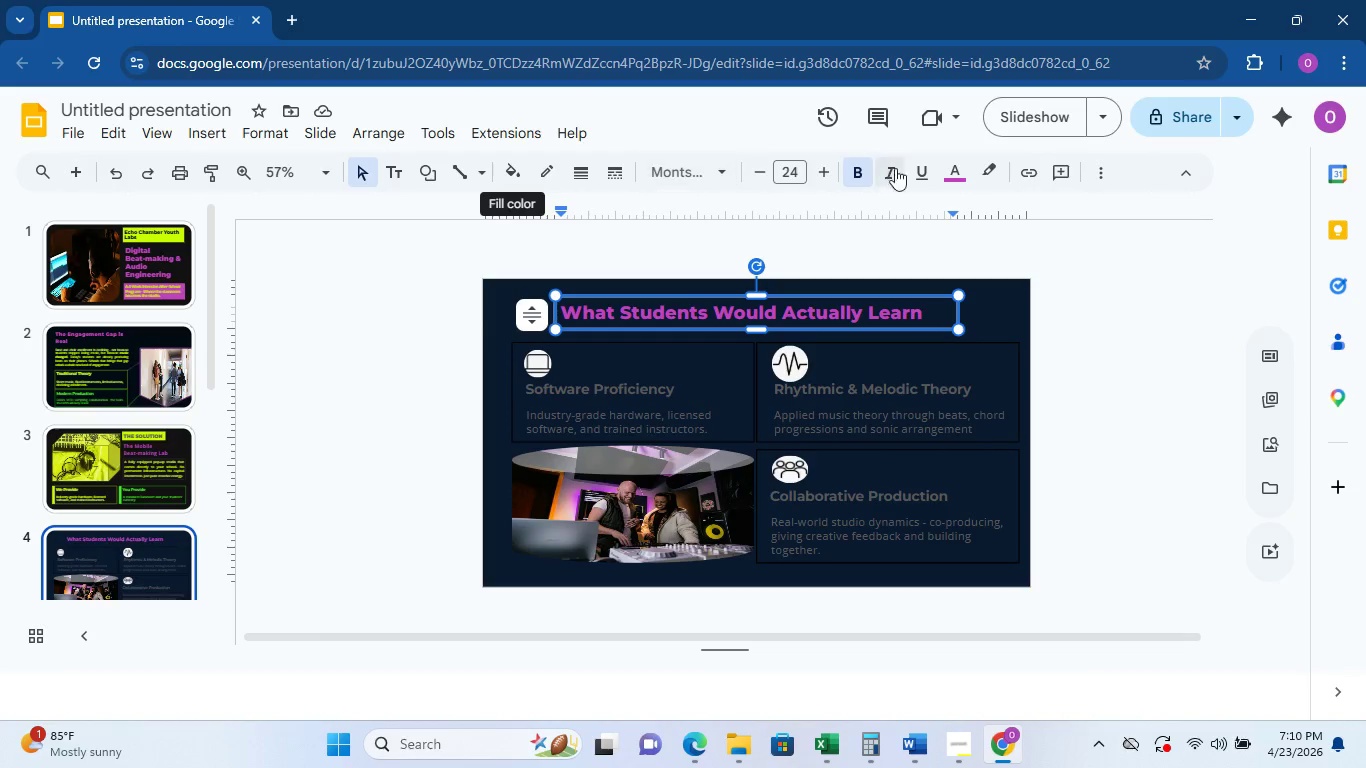 
left_click([962, 174])
 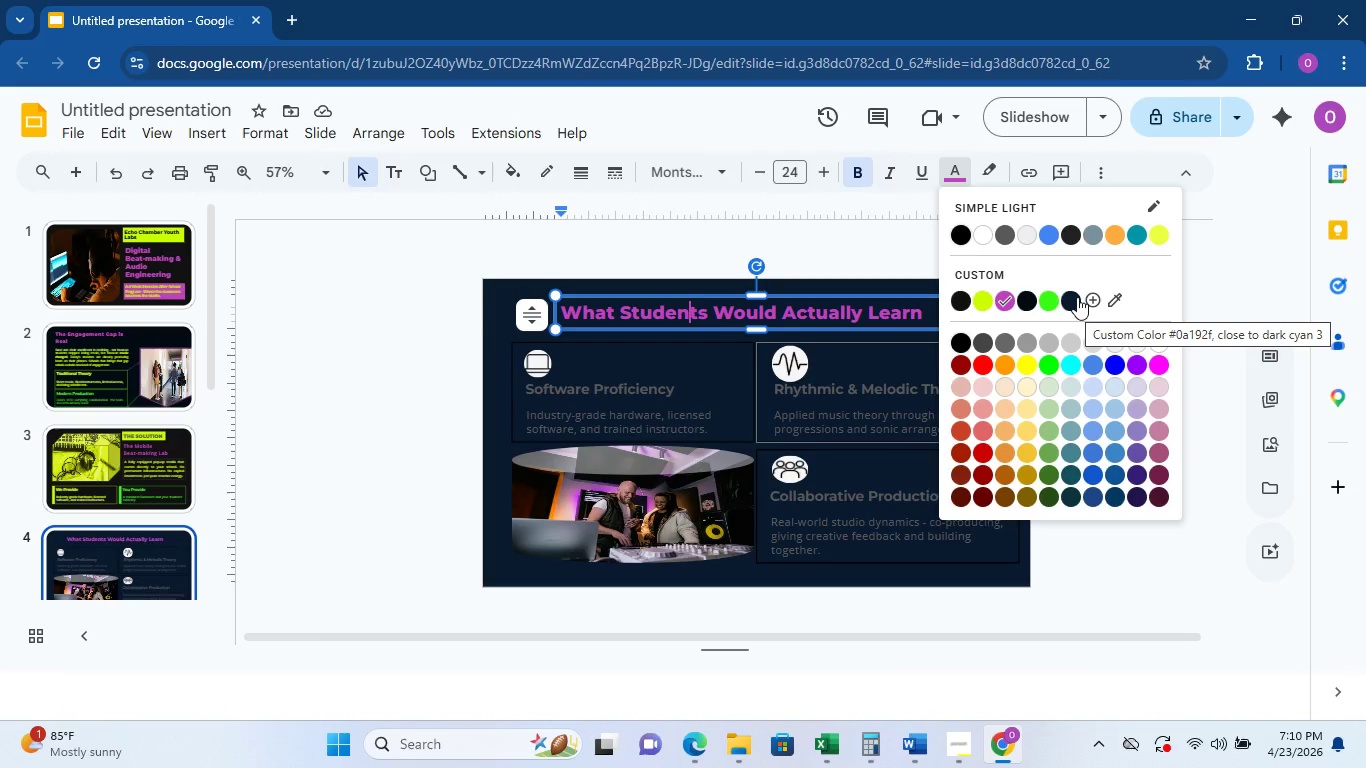 
wait(7.94)
 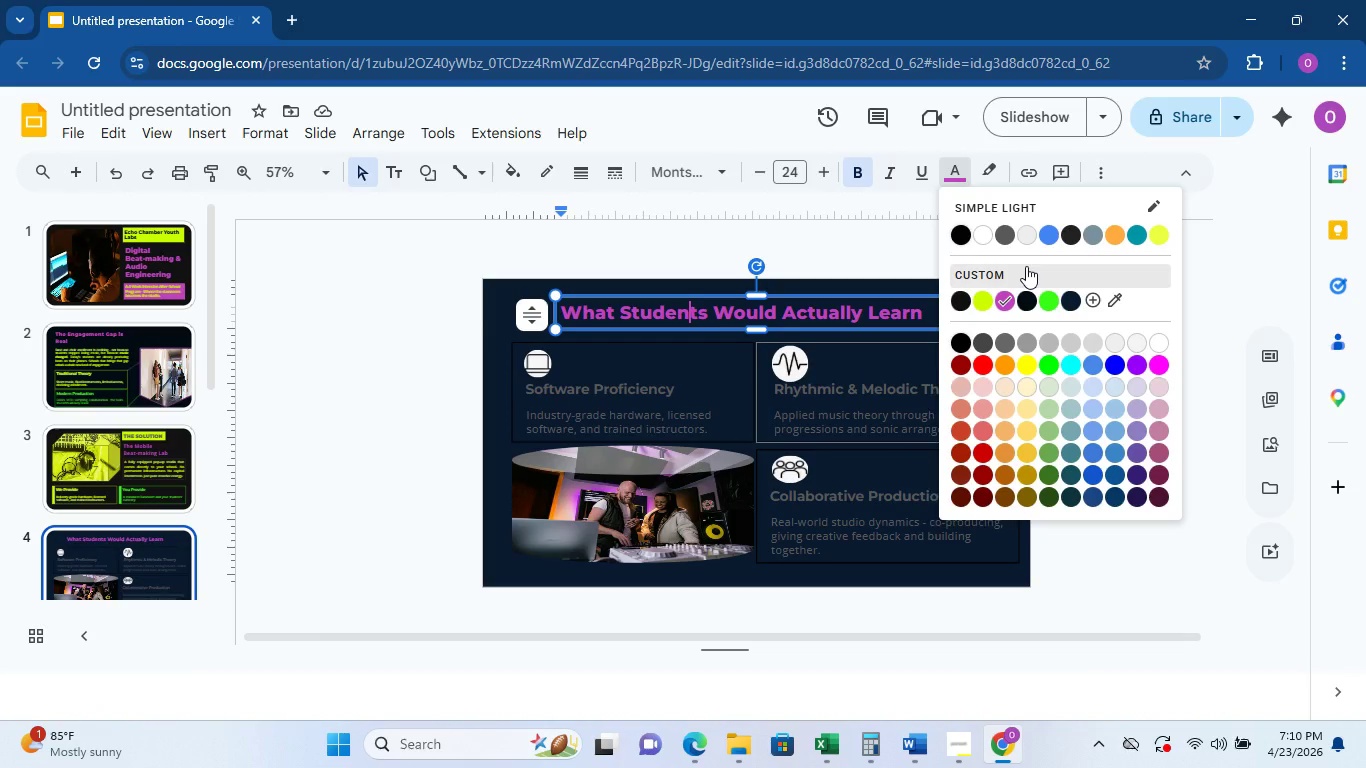 
left_click([1010, 279])
 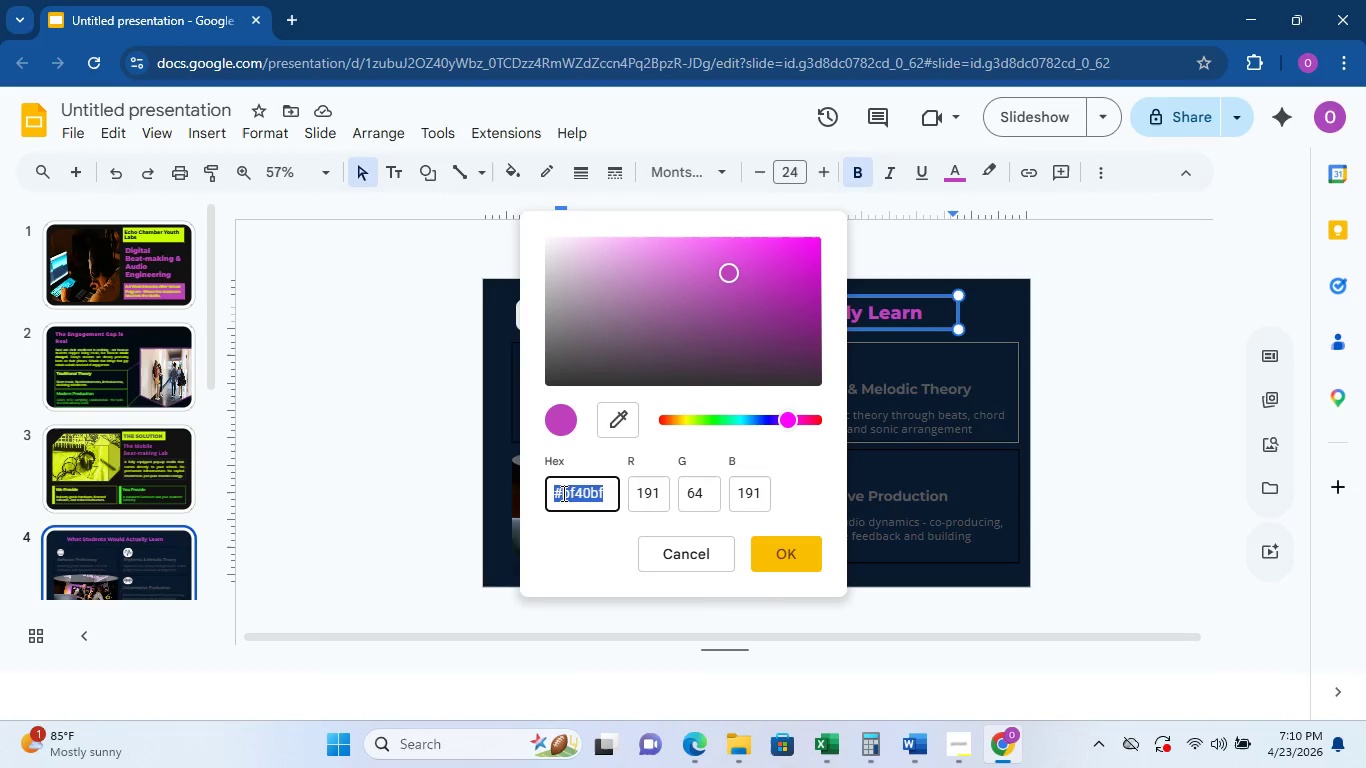 
left_click([576, 501])
 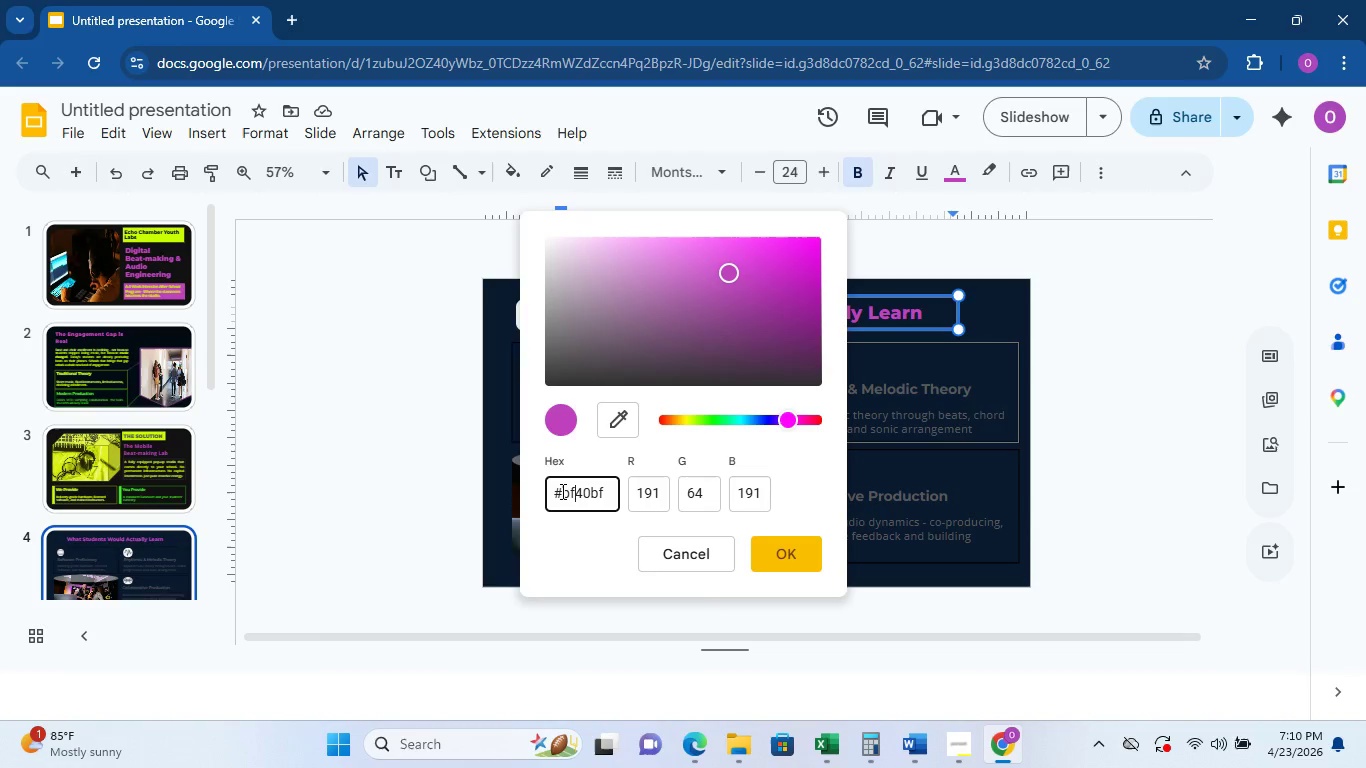 
left_click_drag(start_coordinate=[561, 491], to_coordinate=[619, 491])
 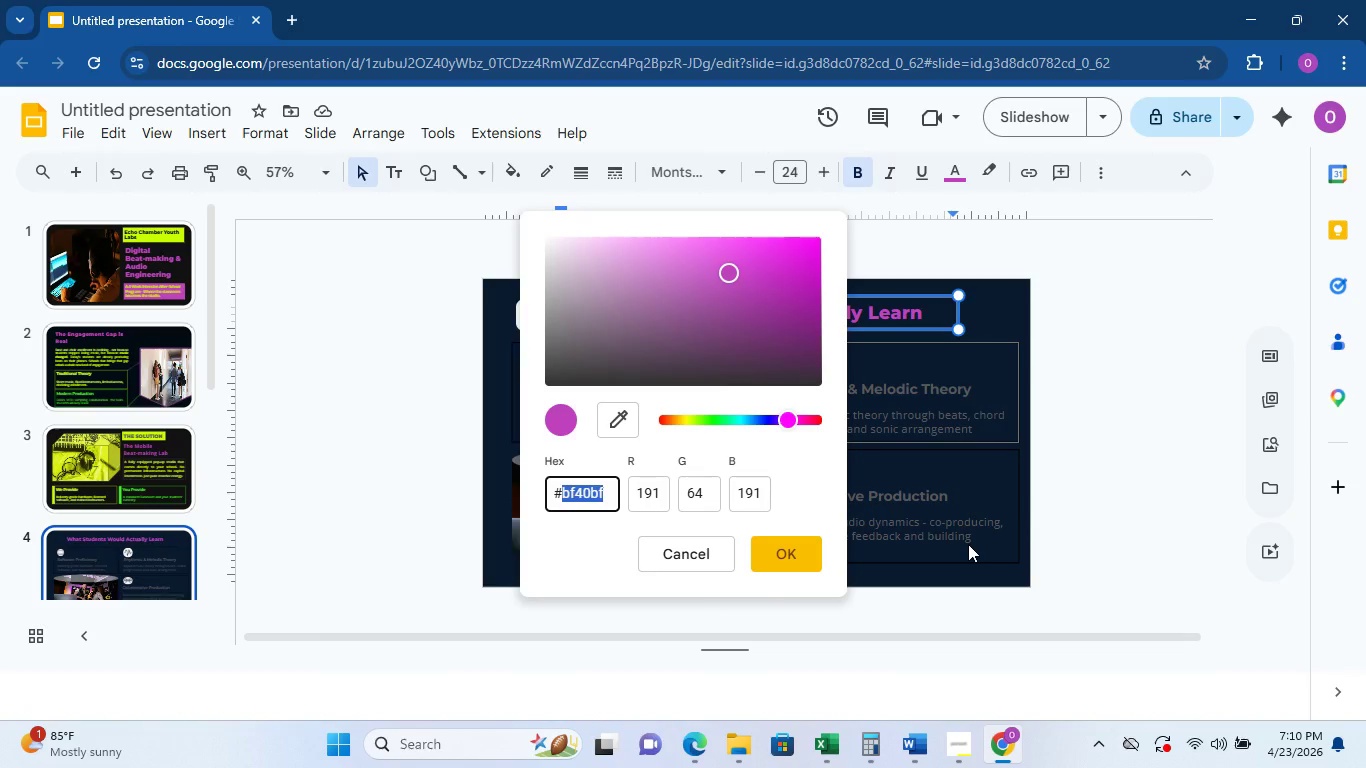 
wait(6.62)
 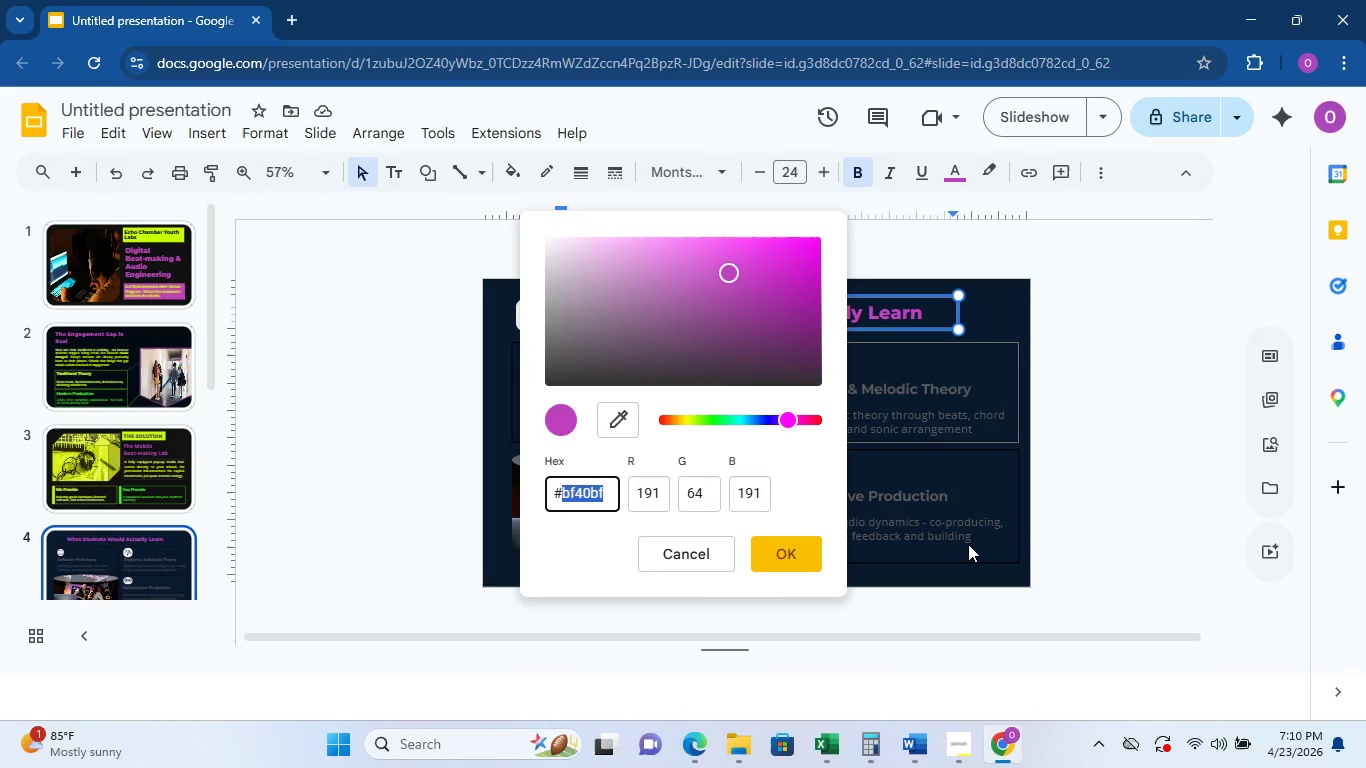 
type(bf00)
 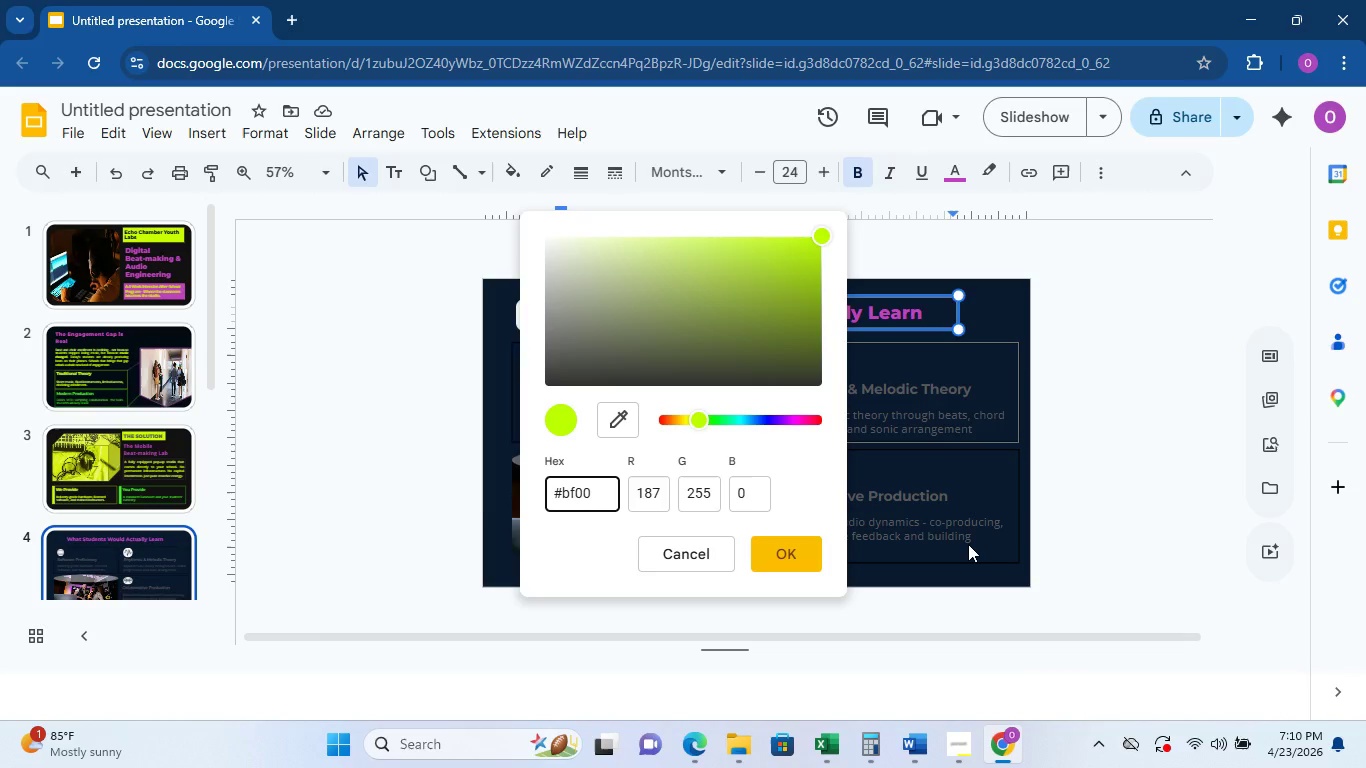 
type(ff)
 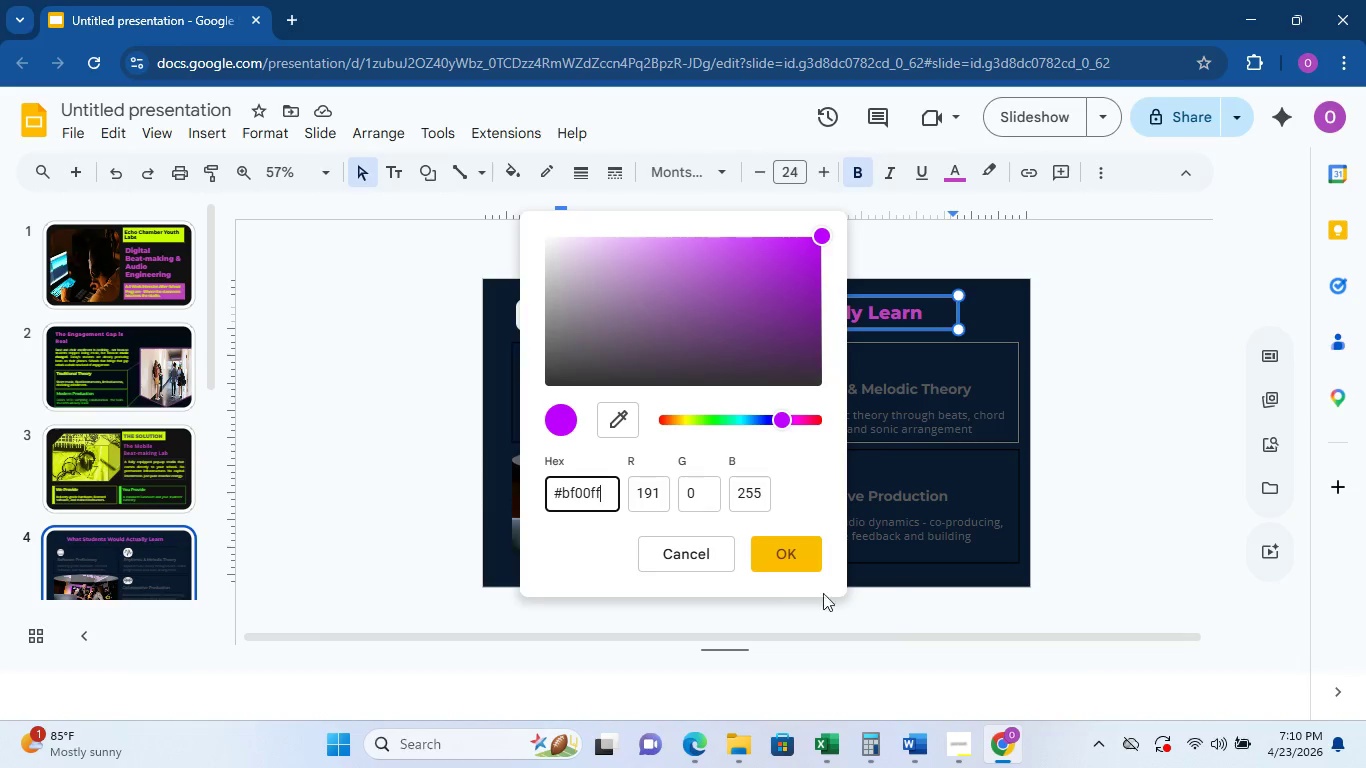 
left_click([785, 558])
 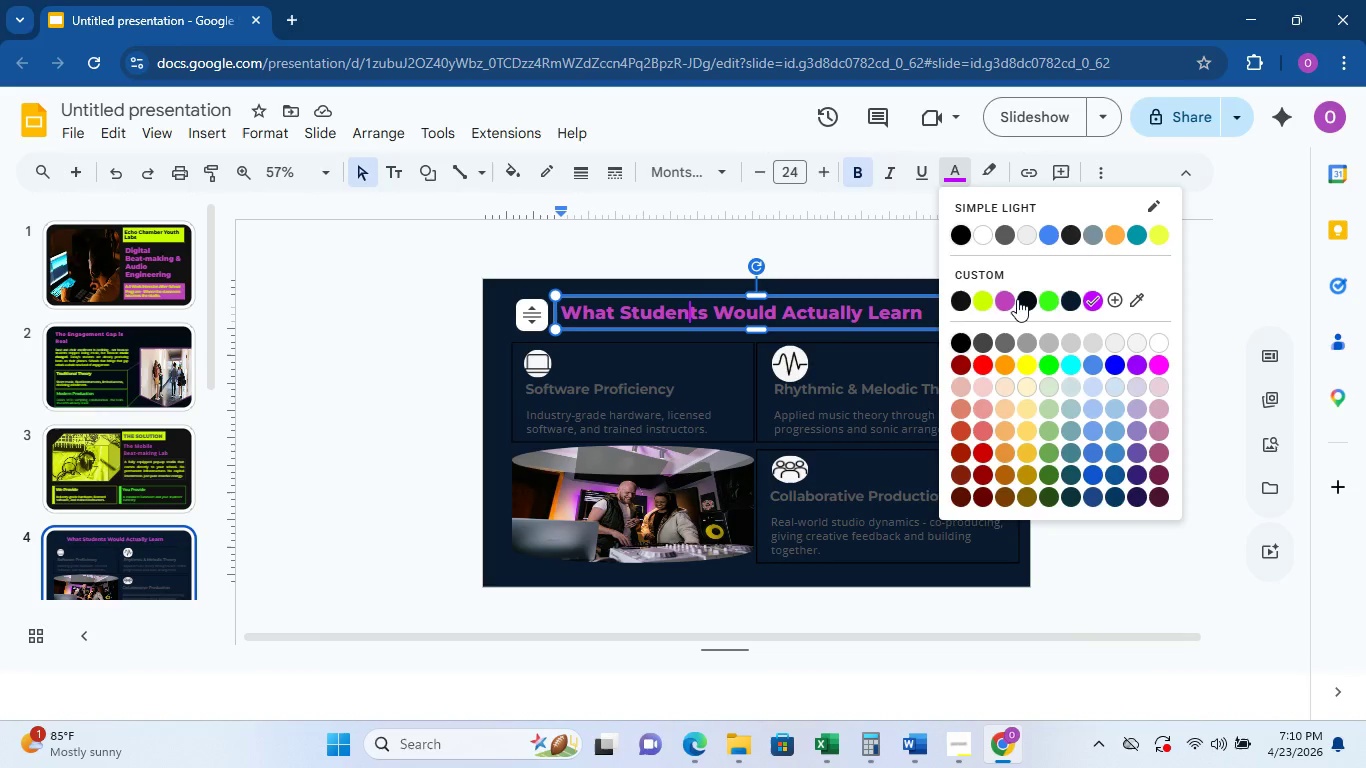 
double_click([864, 314])
 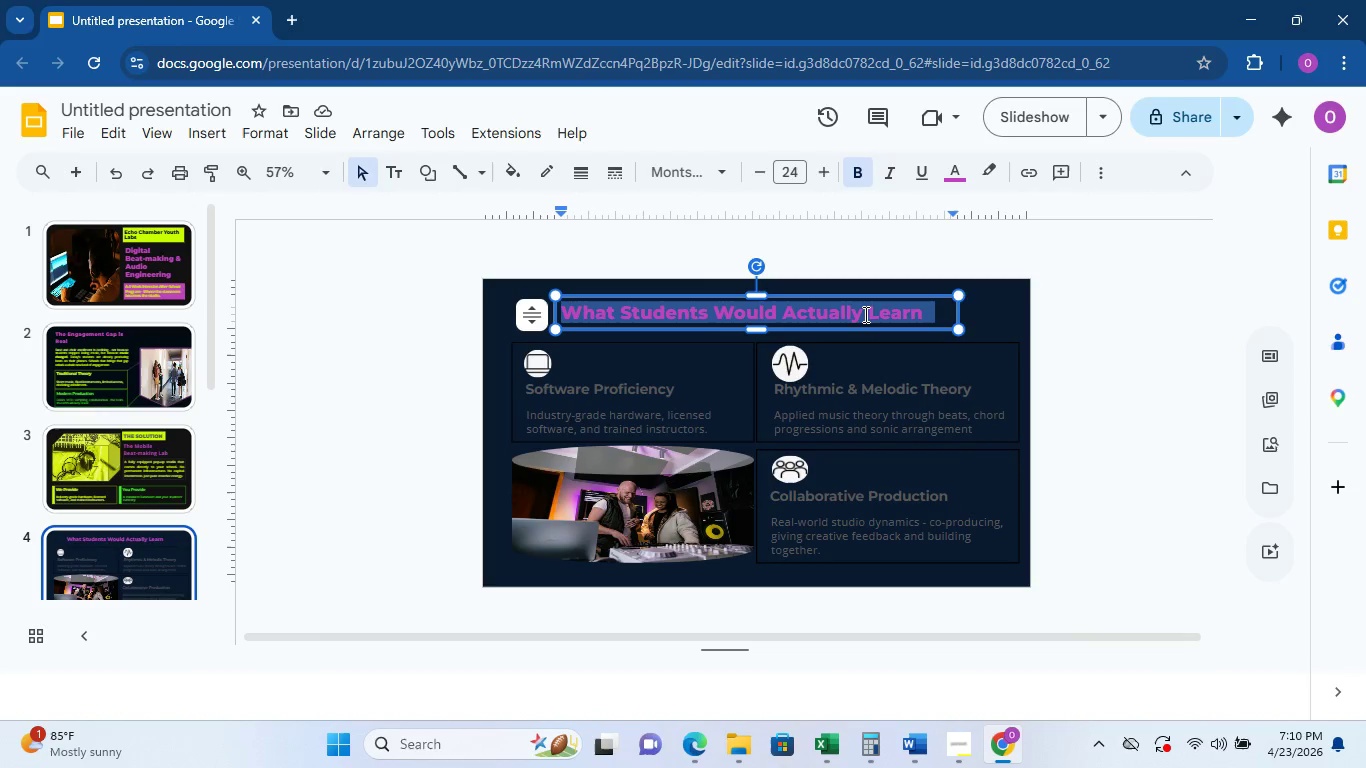 
triple_click([864, 314])
 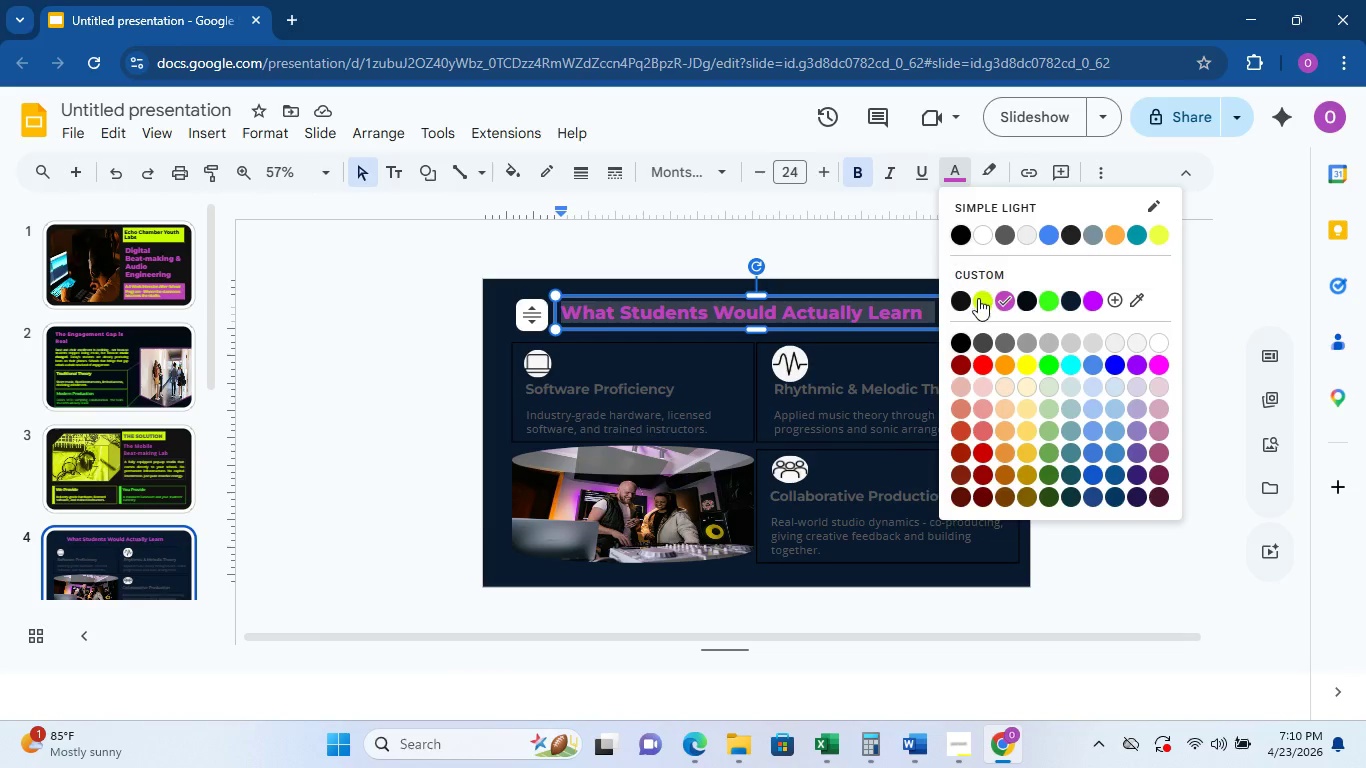 
left_click([993, 284])
 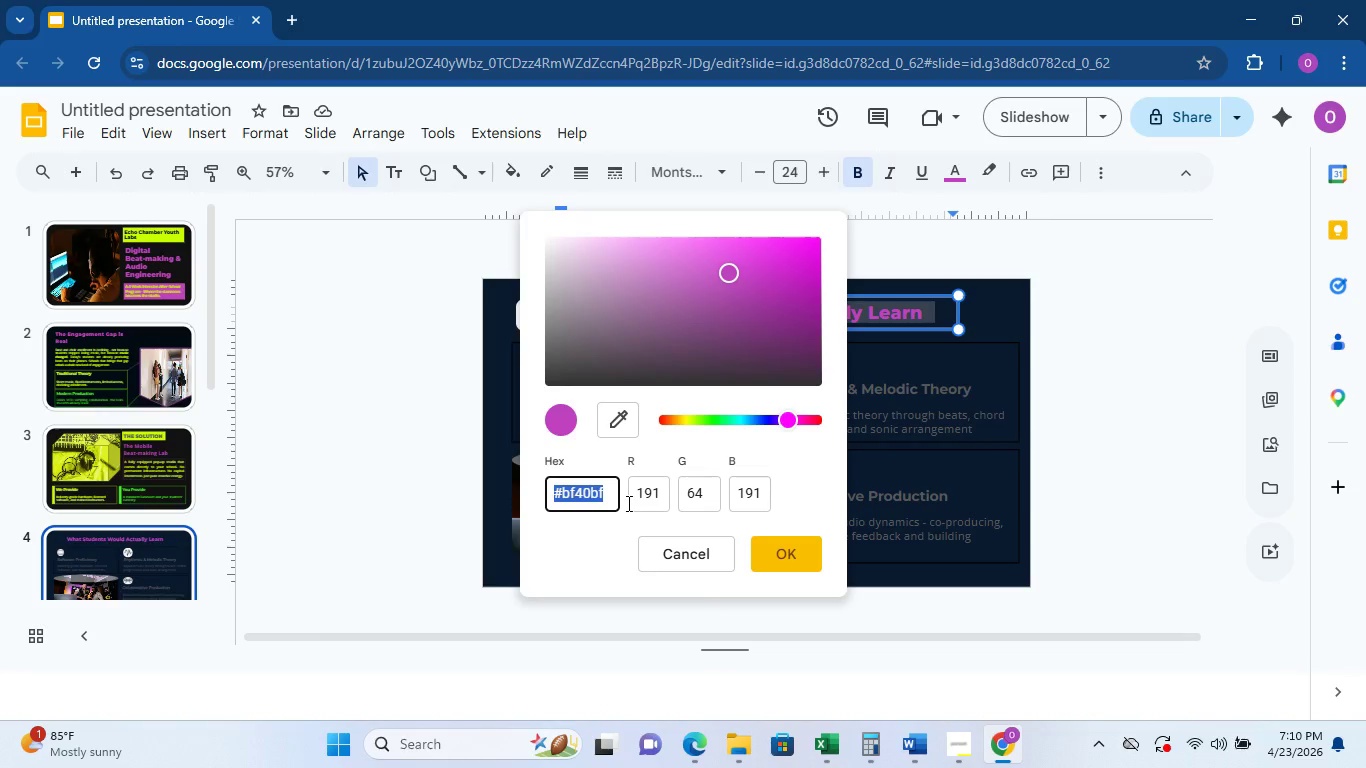 
left_click_drag(start_coordinate=[574, 491], to_coordinate=[590, 491])
 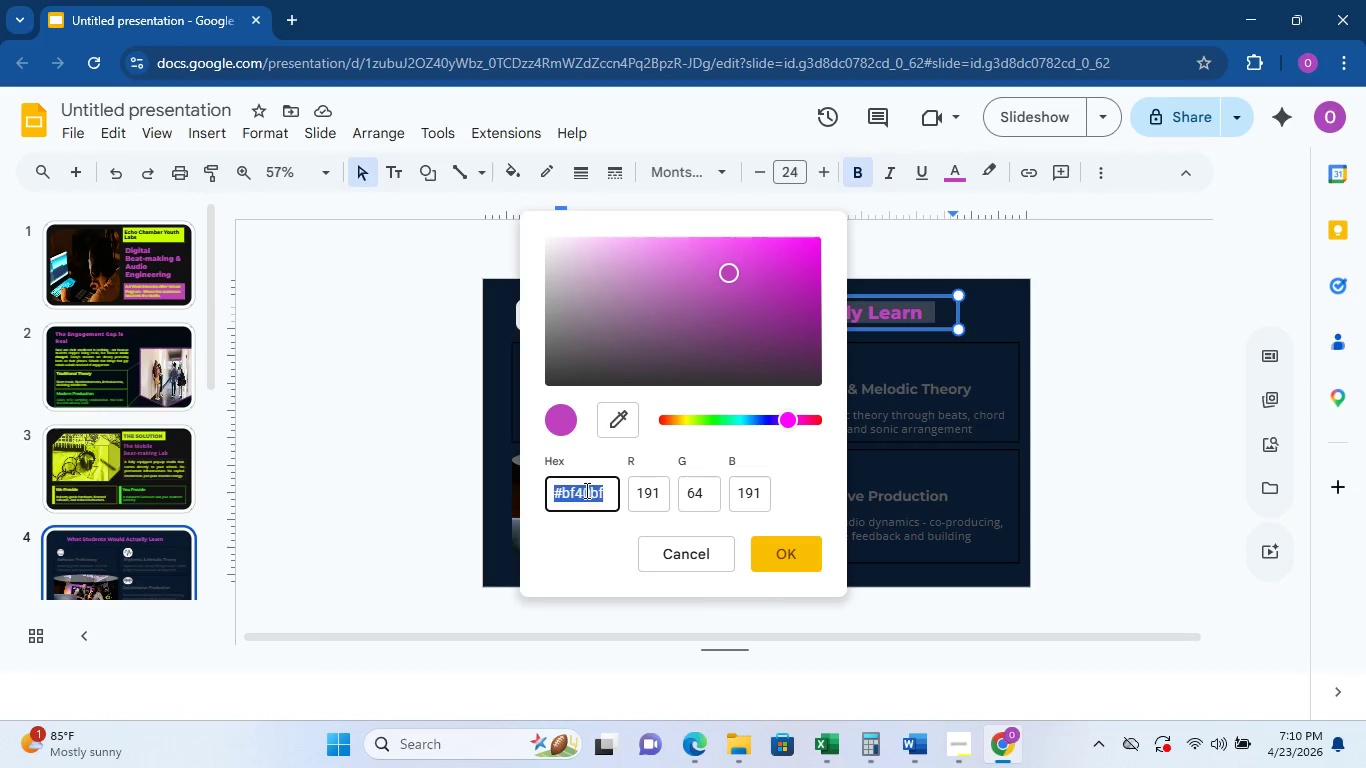 
left_click([585, 490])
 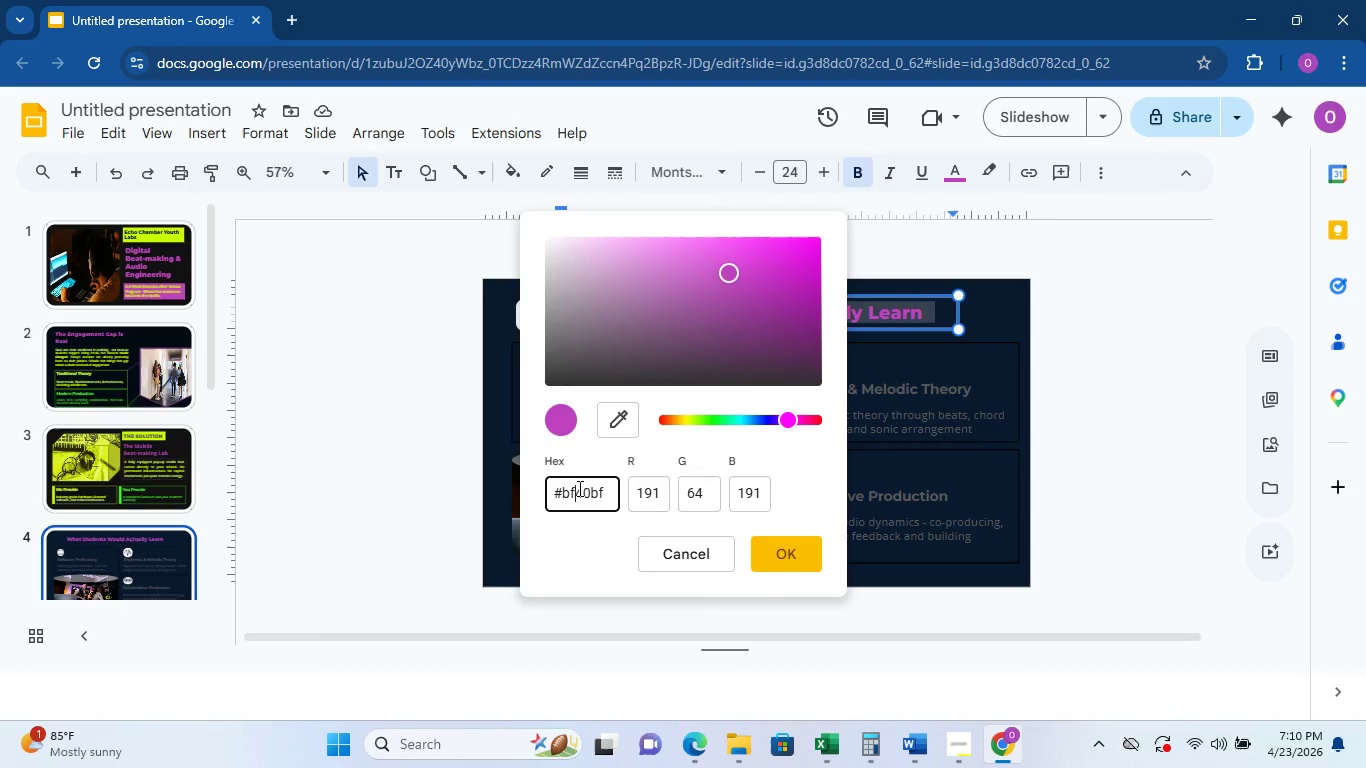 
left_click_drag(start_coordinate=[578, 488], to_coordinate=[623, 487])
 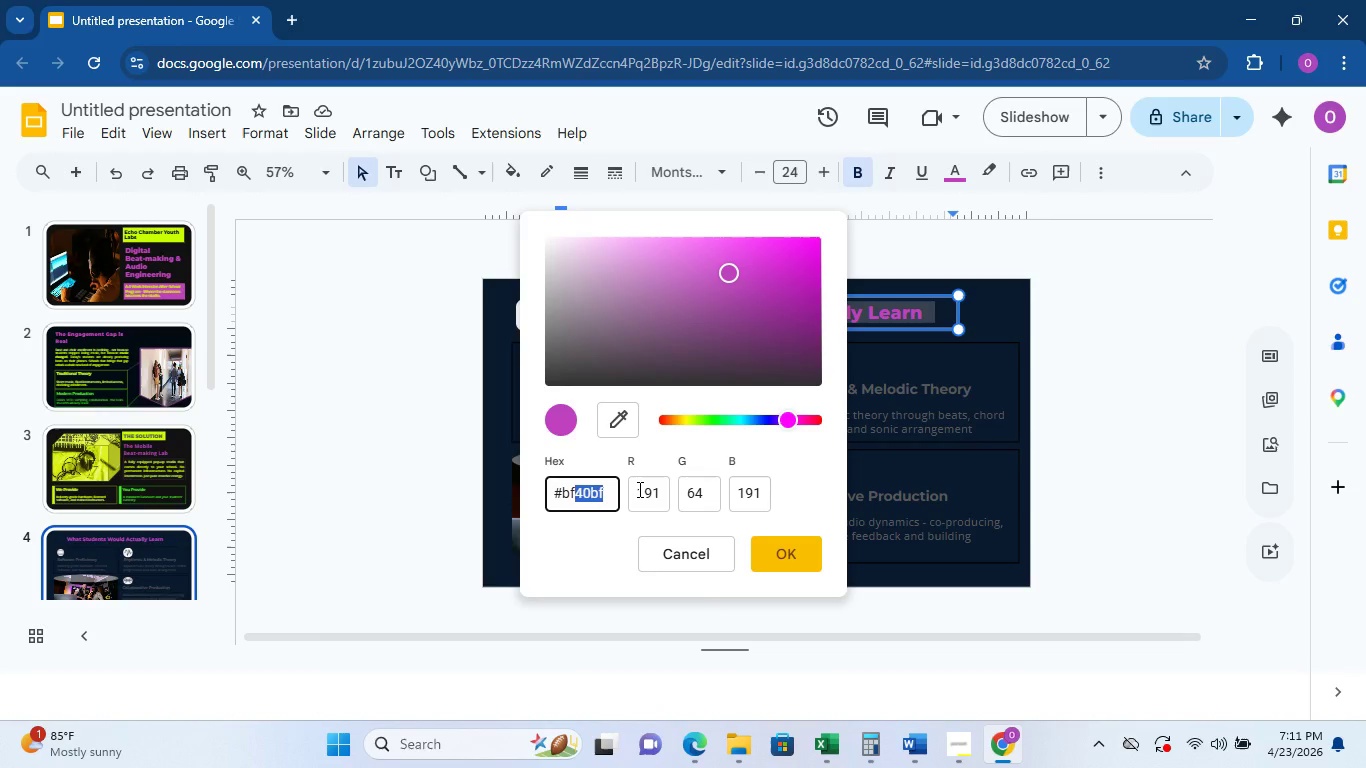 
type(00ff)
 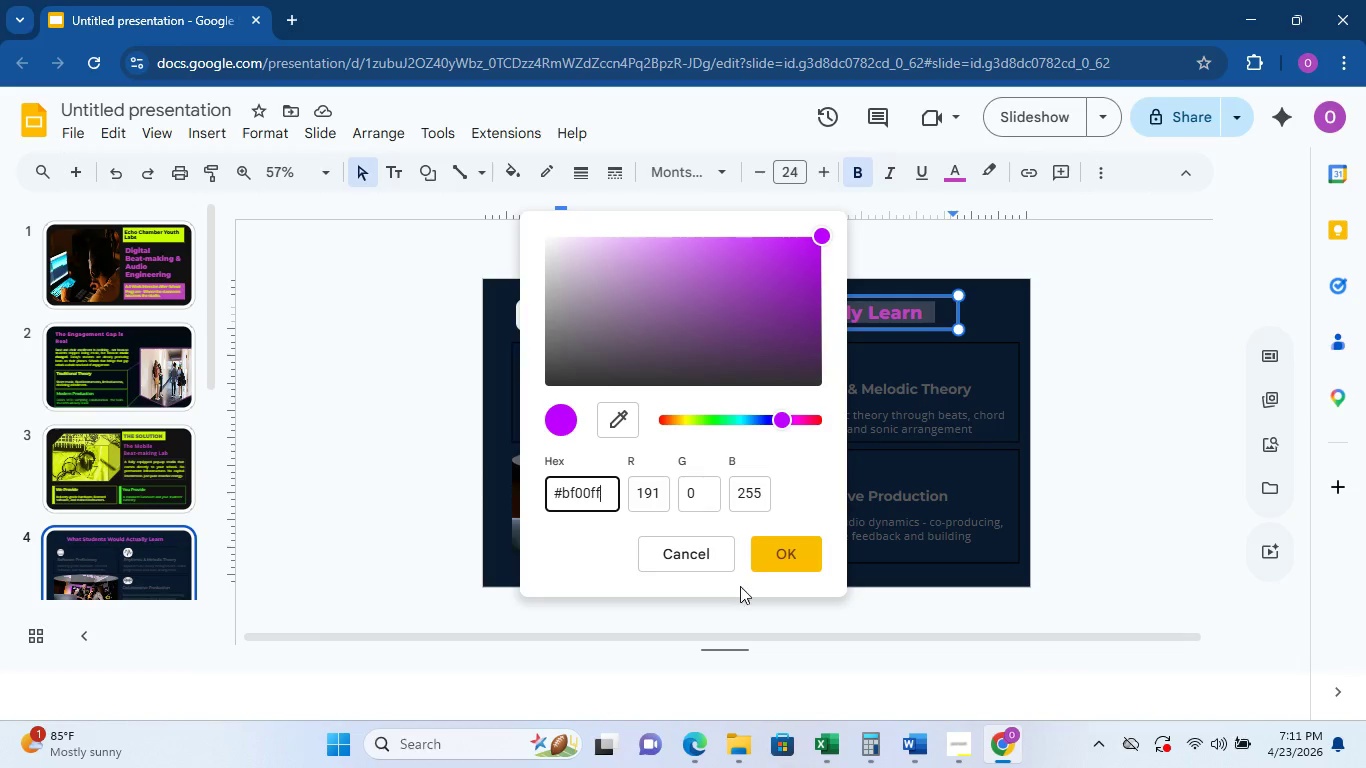 
left_click([803, 549])
 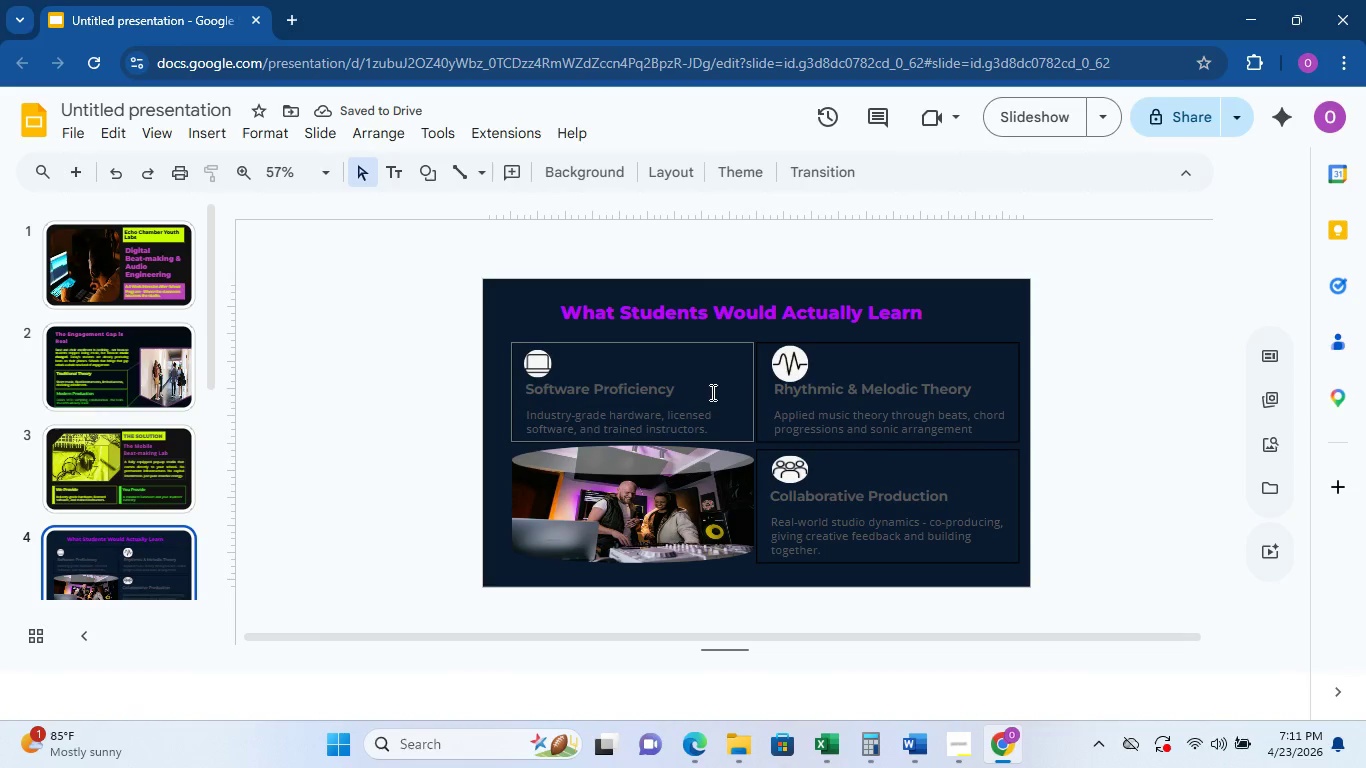 
left_click([711, 392])
 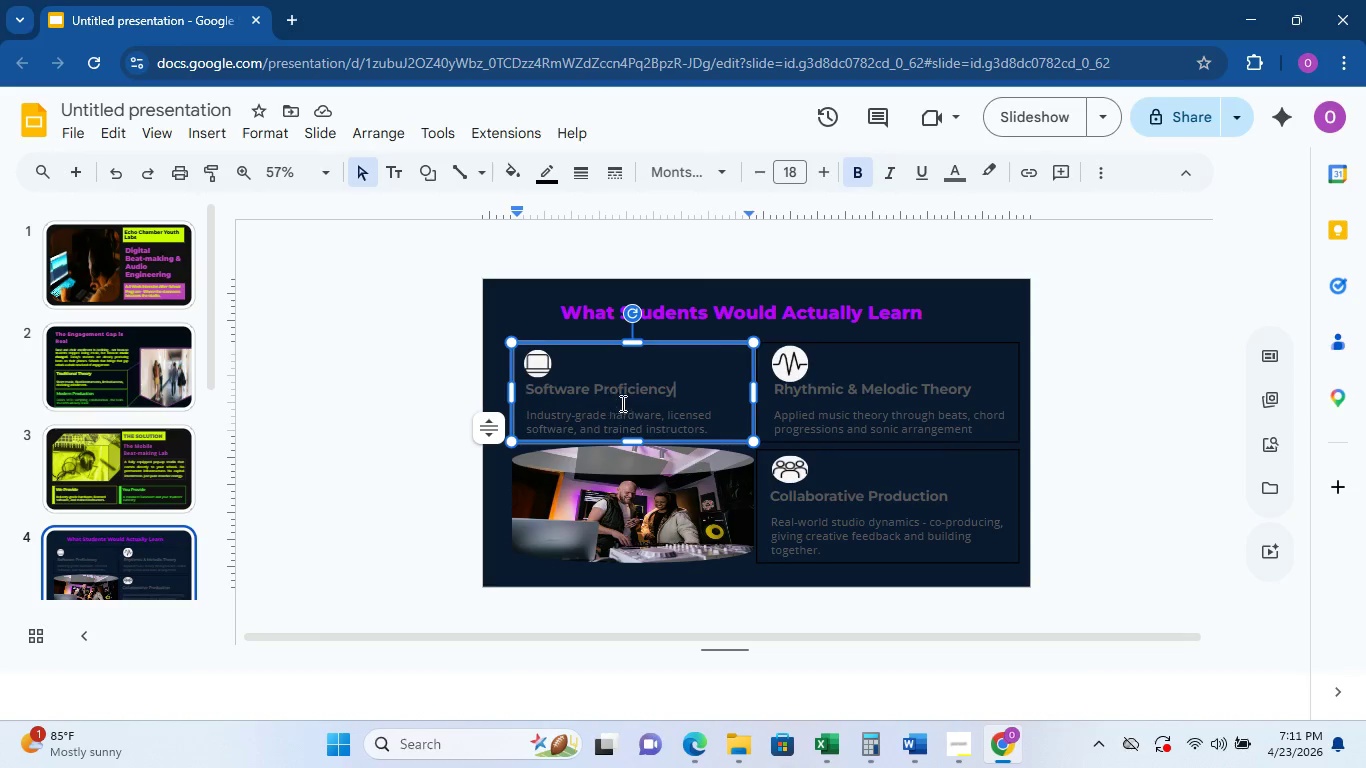 
key(Control+A)
 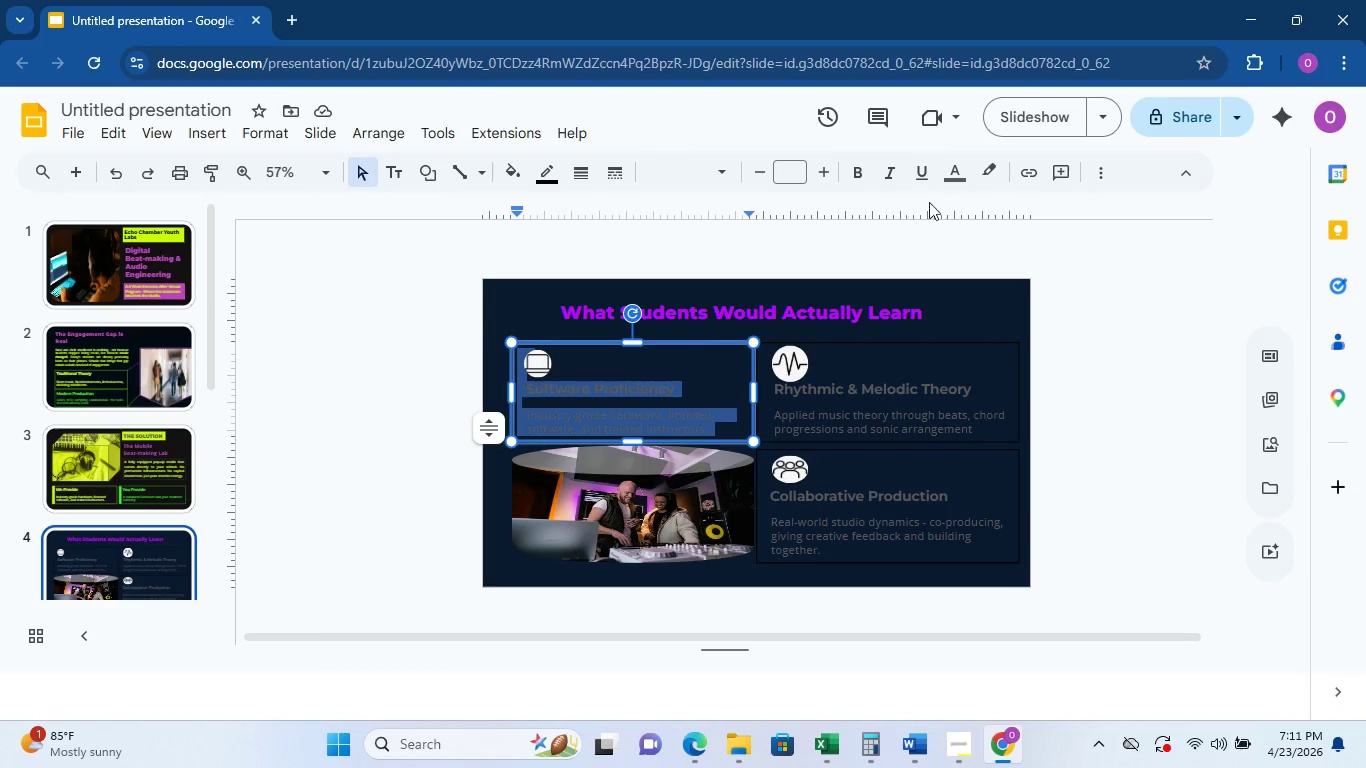 
left_click([952, 179])
 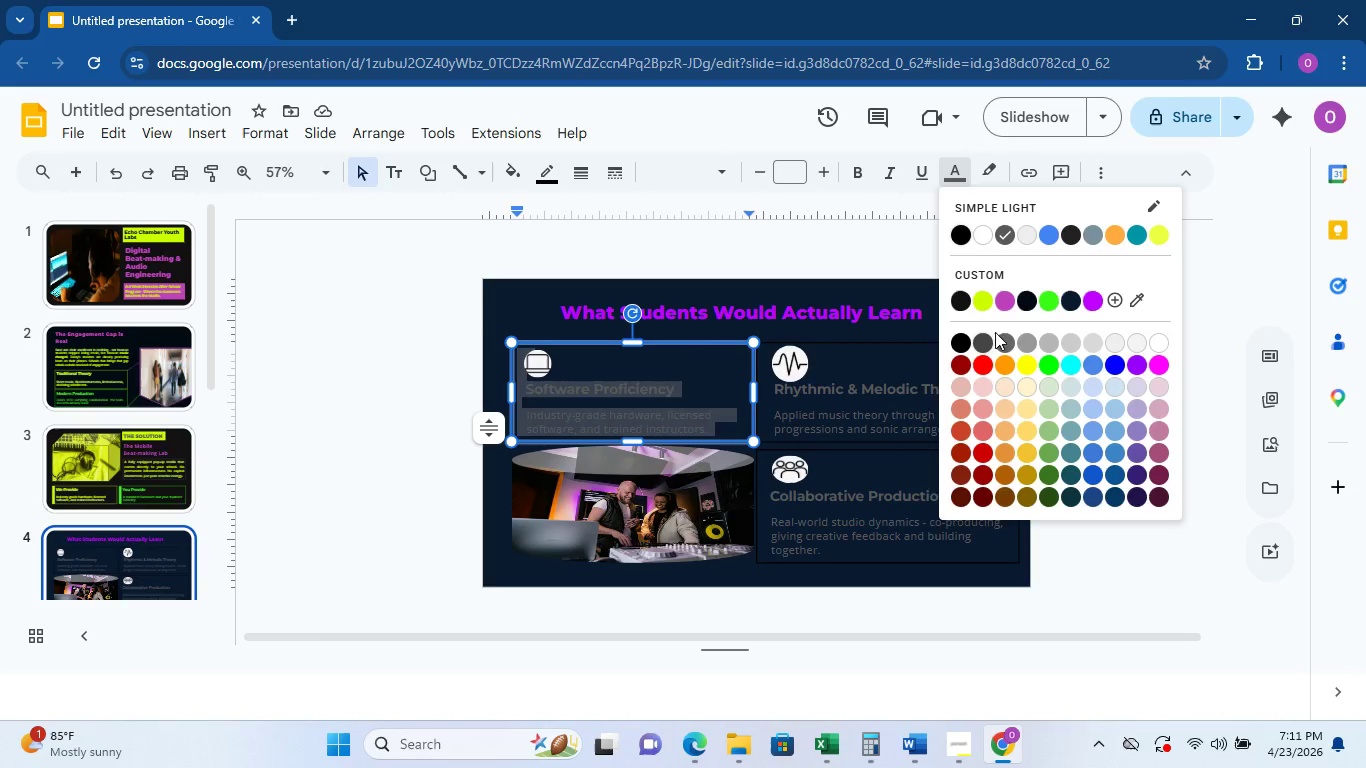 
left_click([983, 294])
 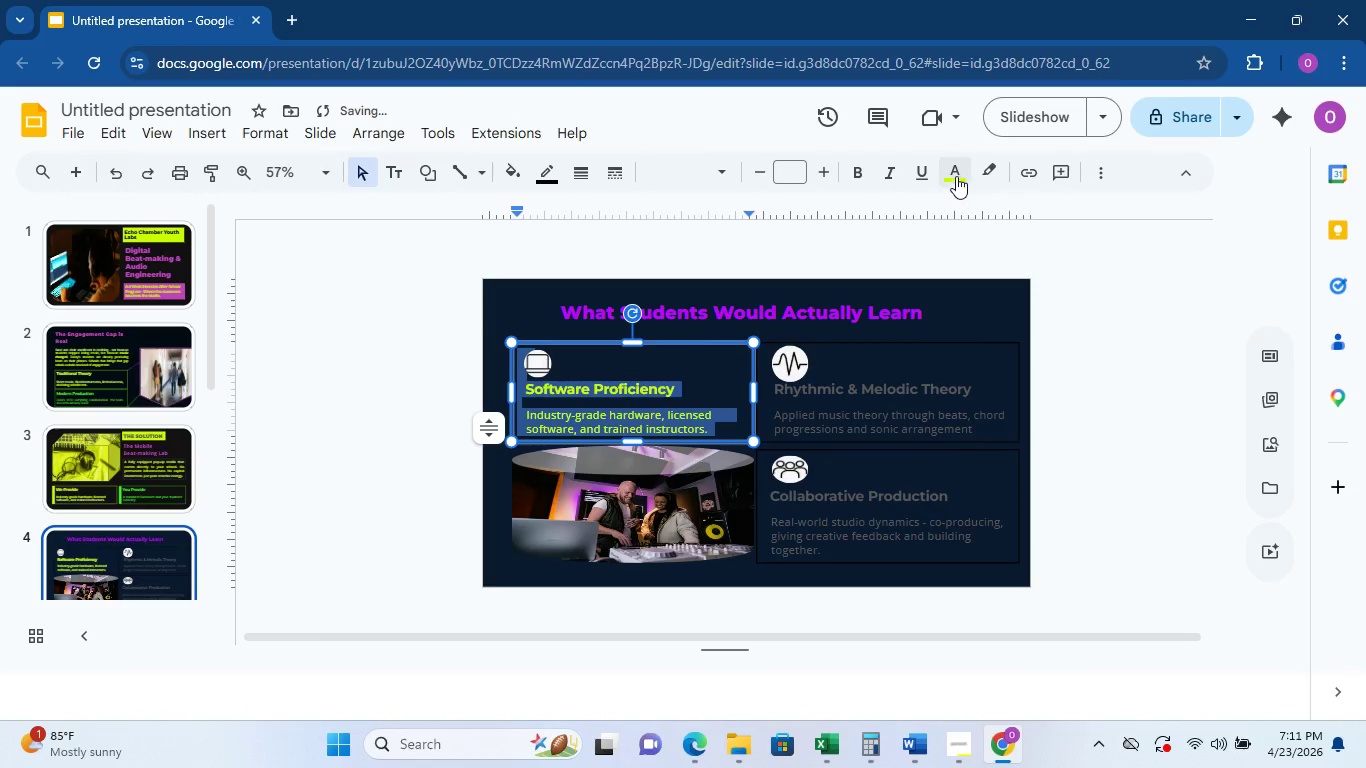 
left_click([954, 176])
 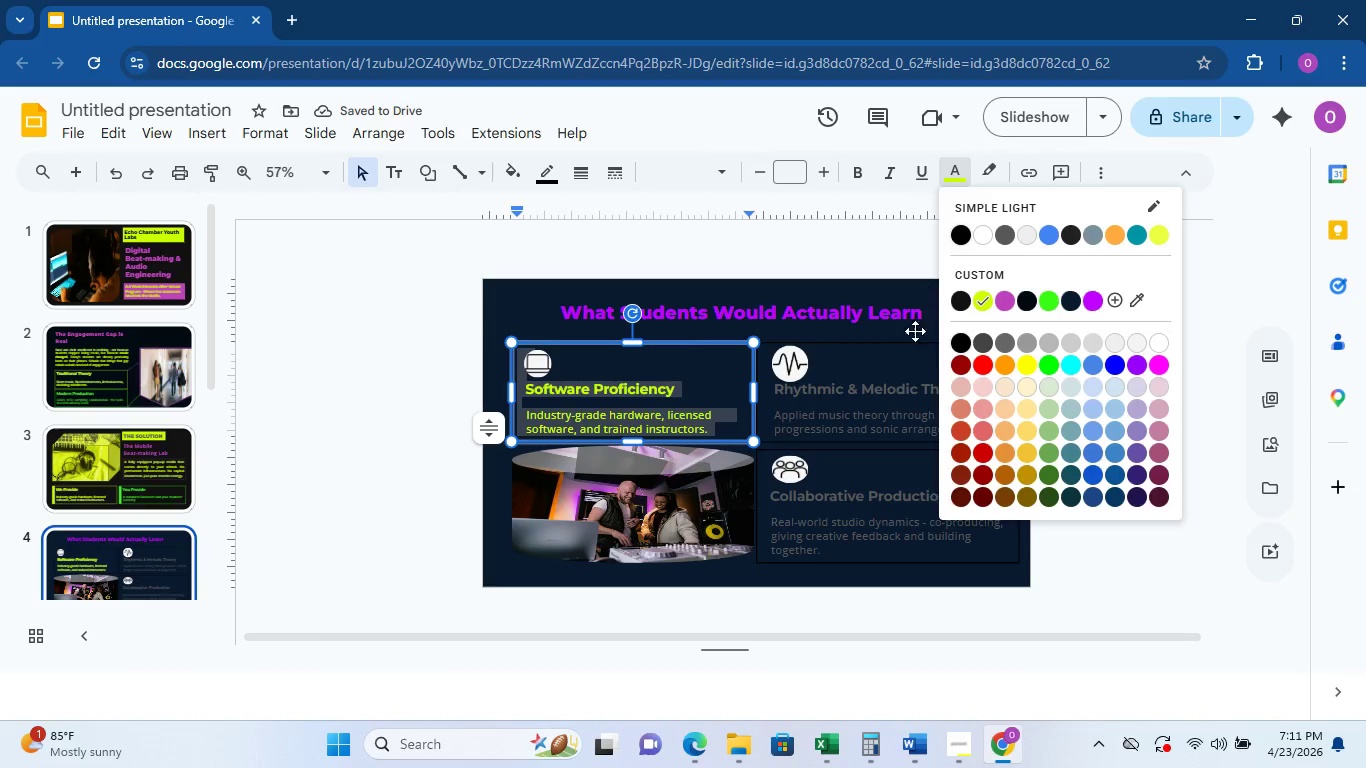 
left_click([888, 442])
 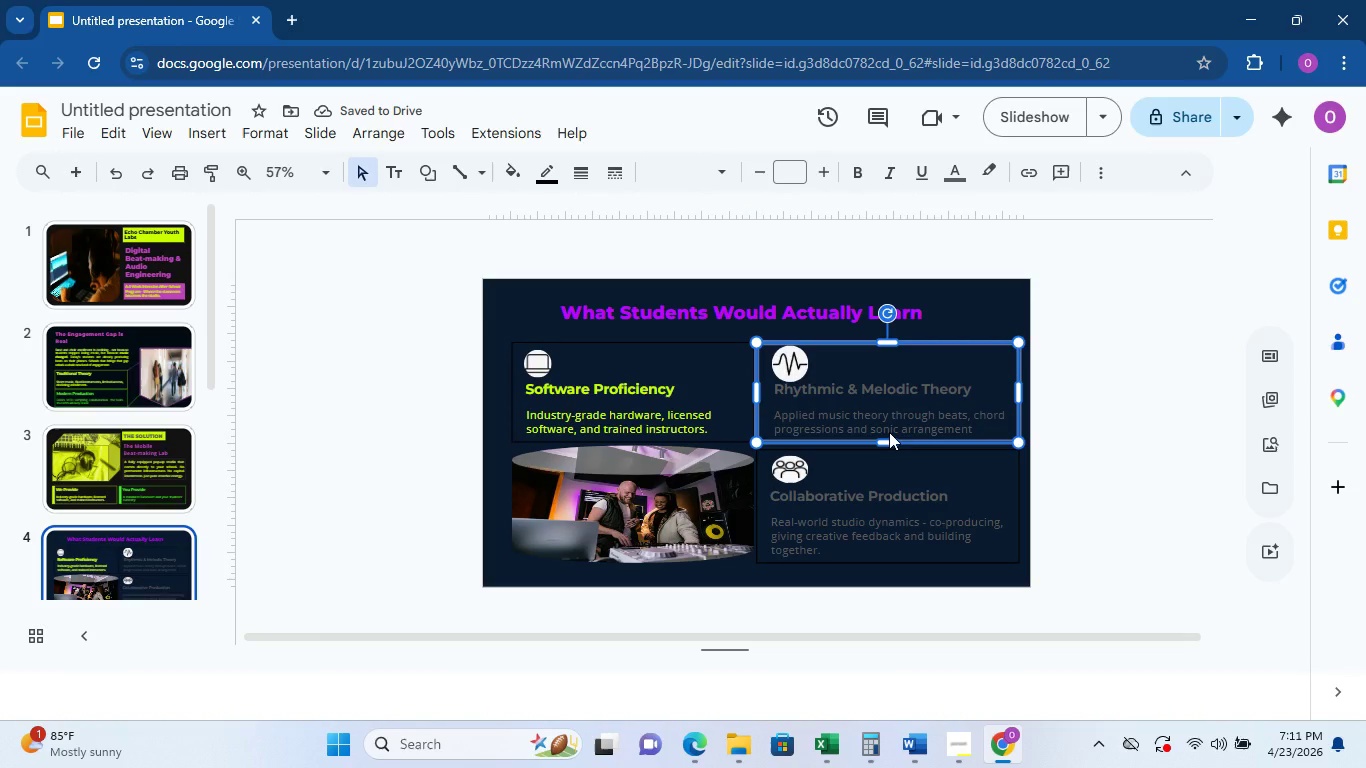 
key(Control+A)
 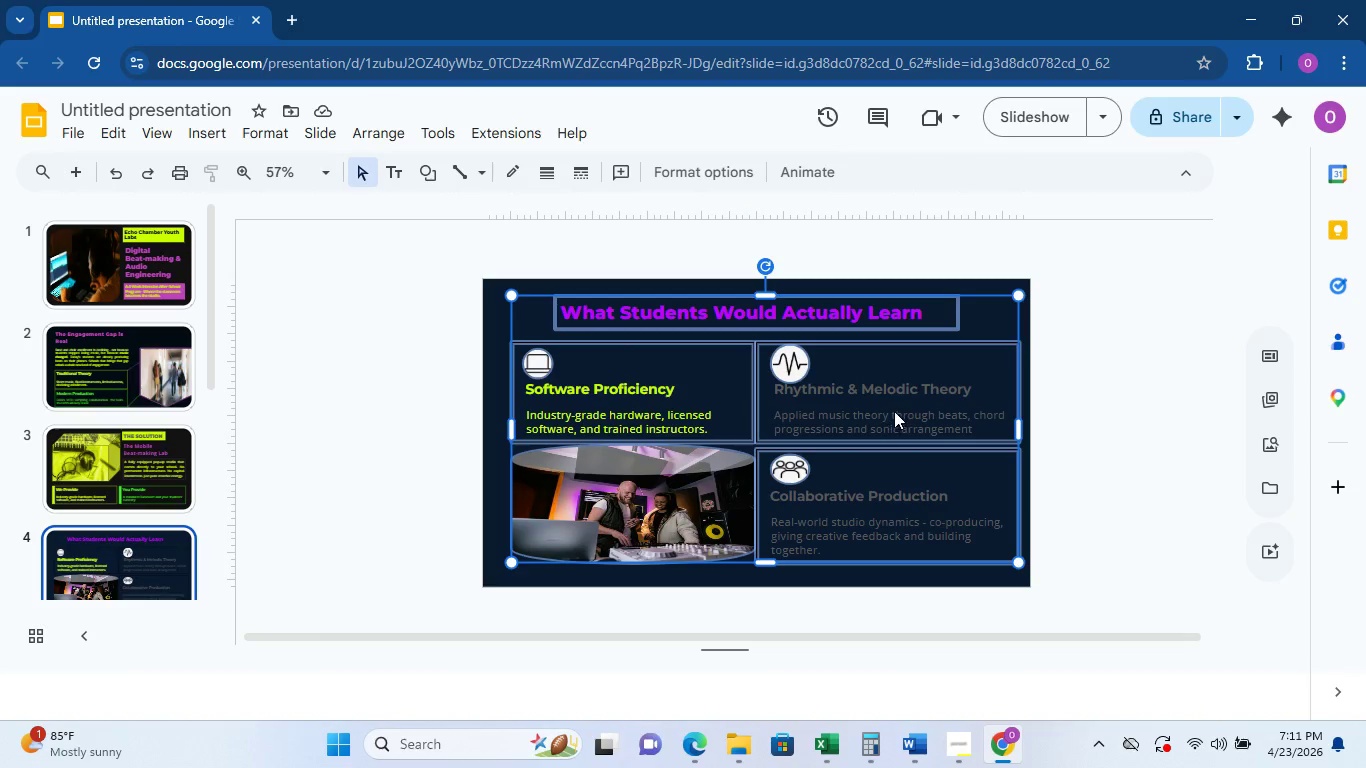 
left_click([894, 411])
 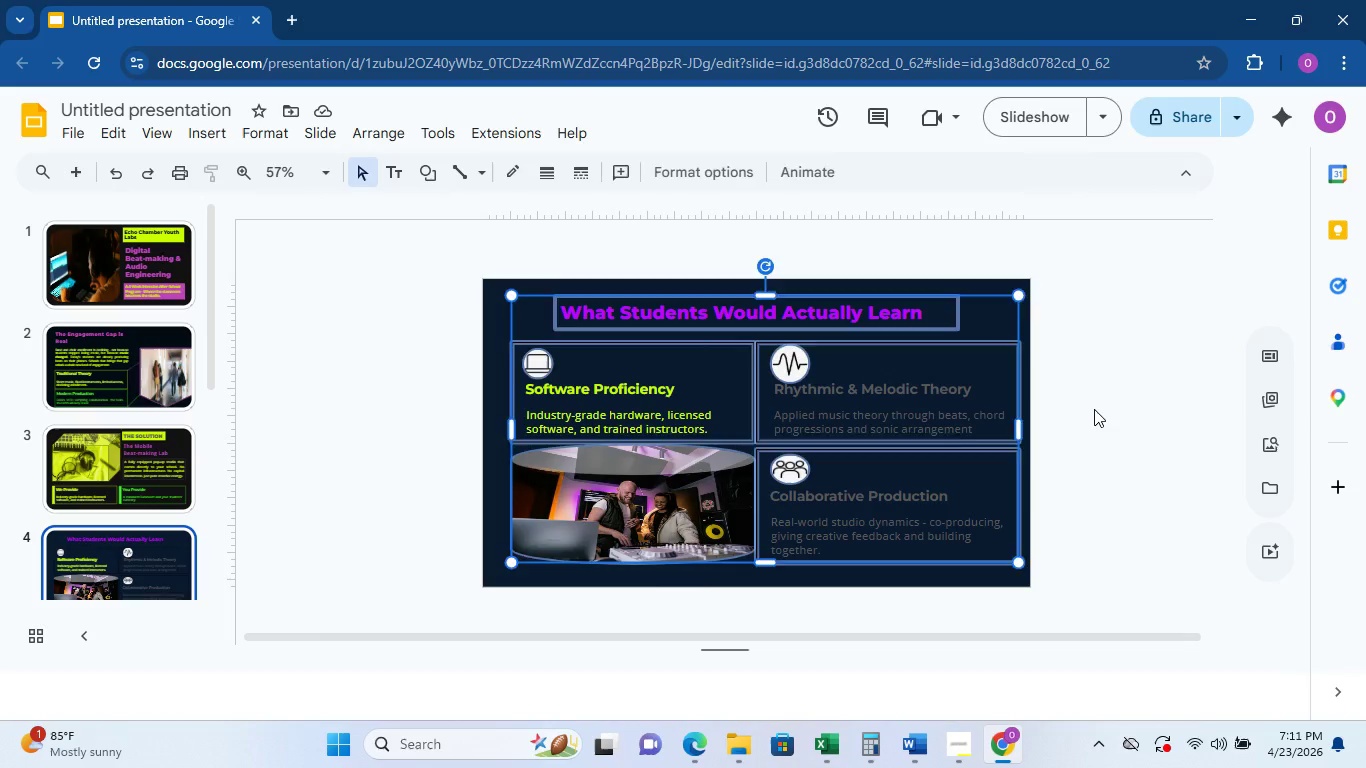 
double_click([907, 419])
 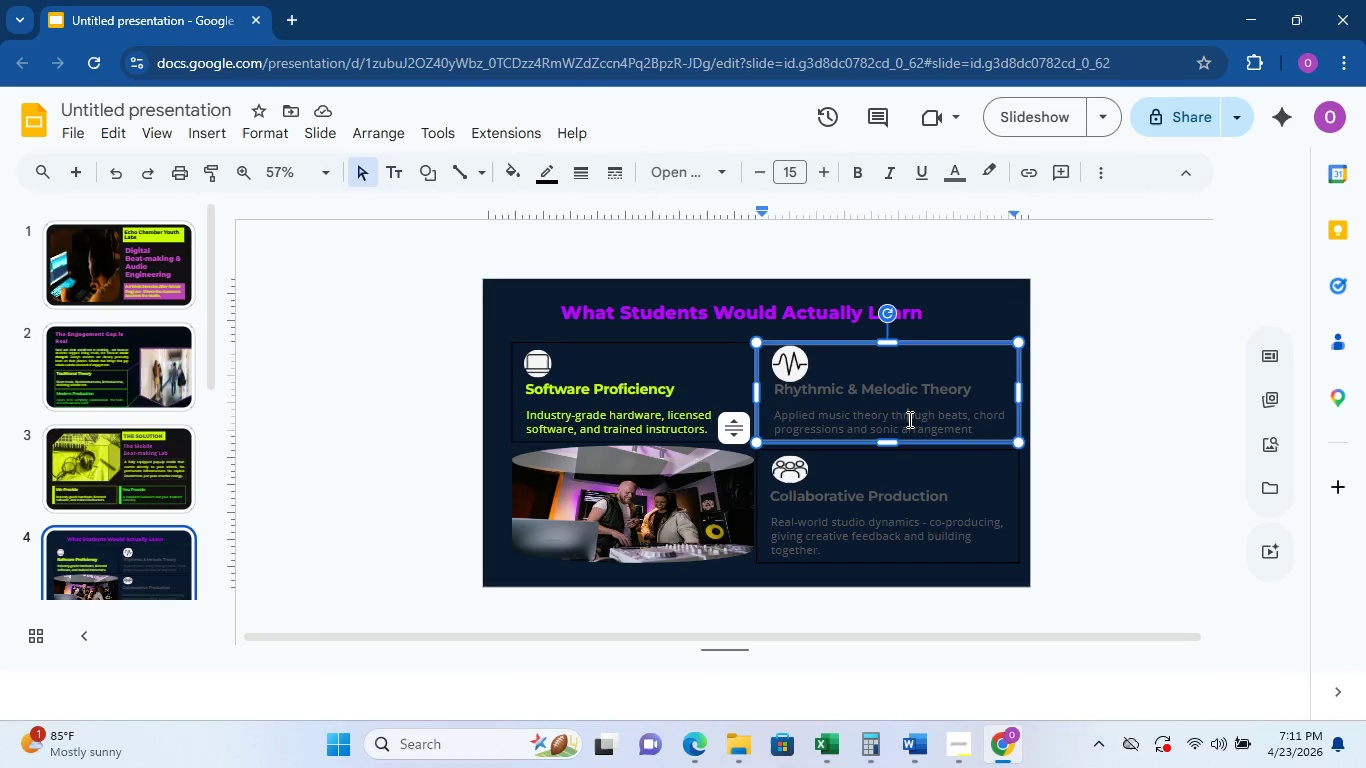 
key(Control+A)
 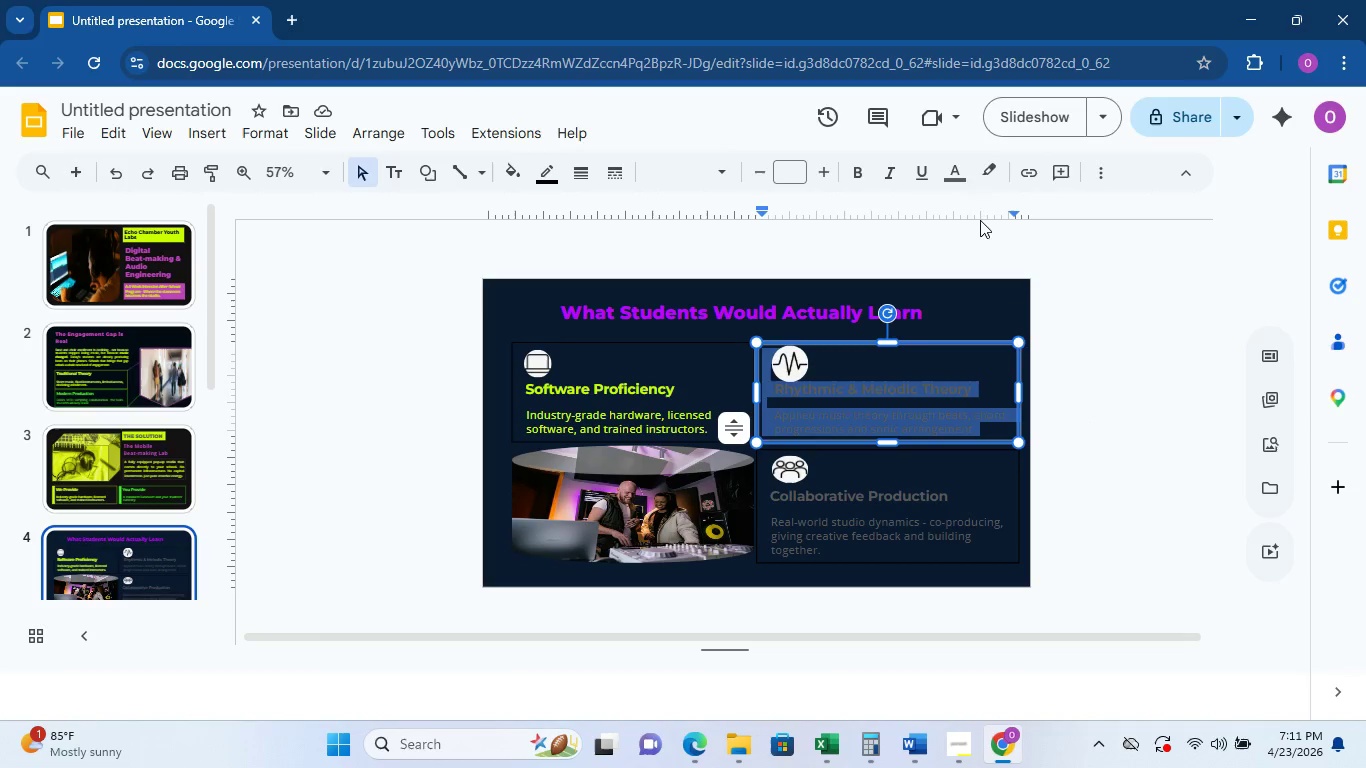 
left_click([956, 174])
 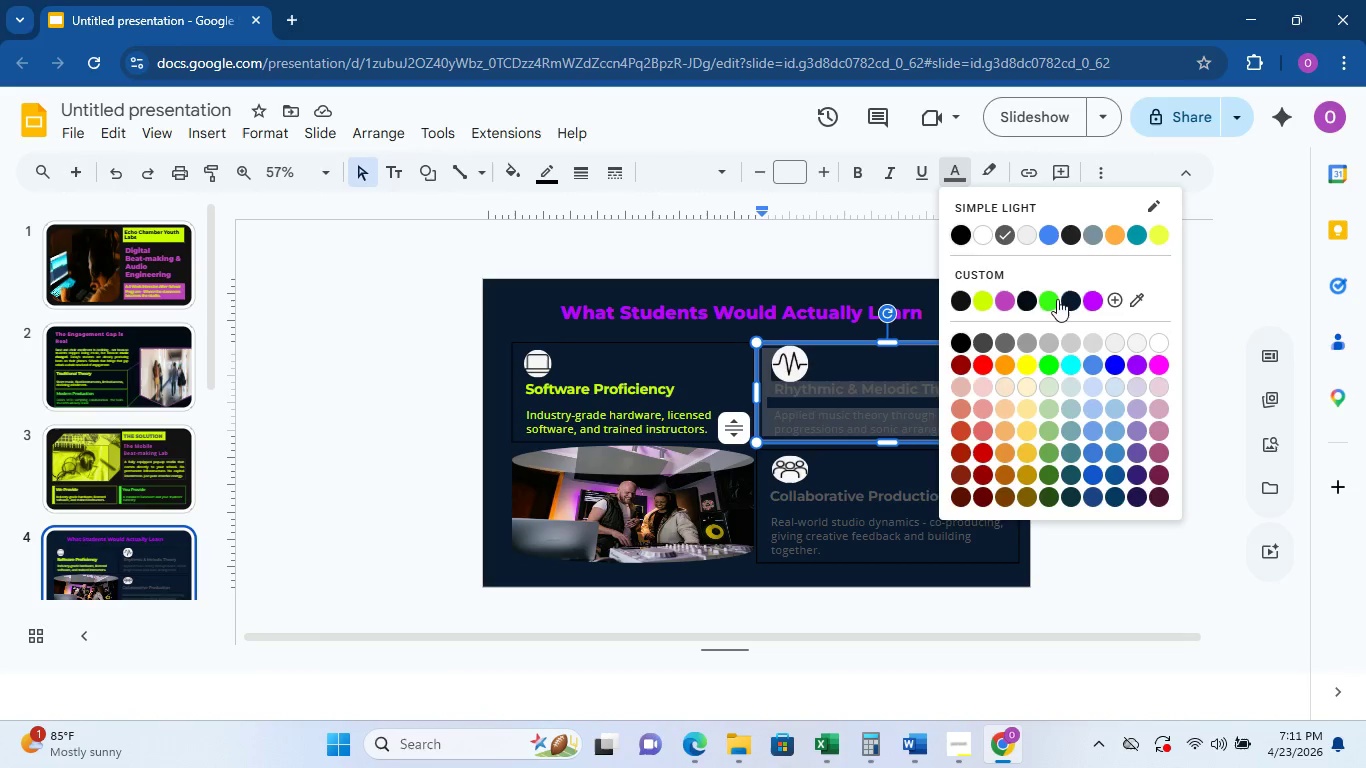 
left_click([1047, 300])
 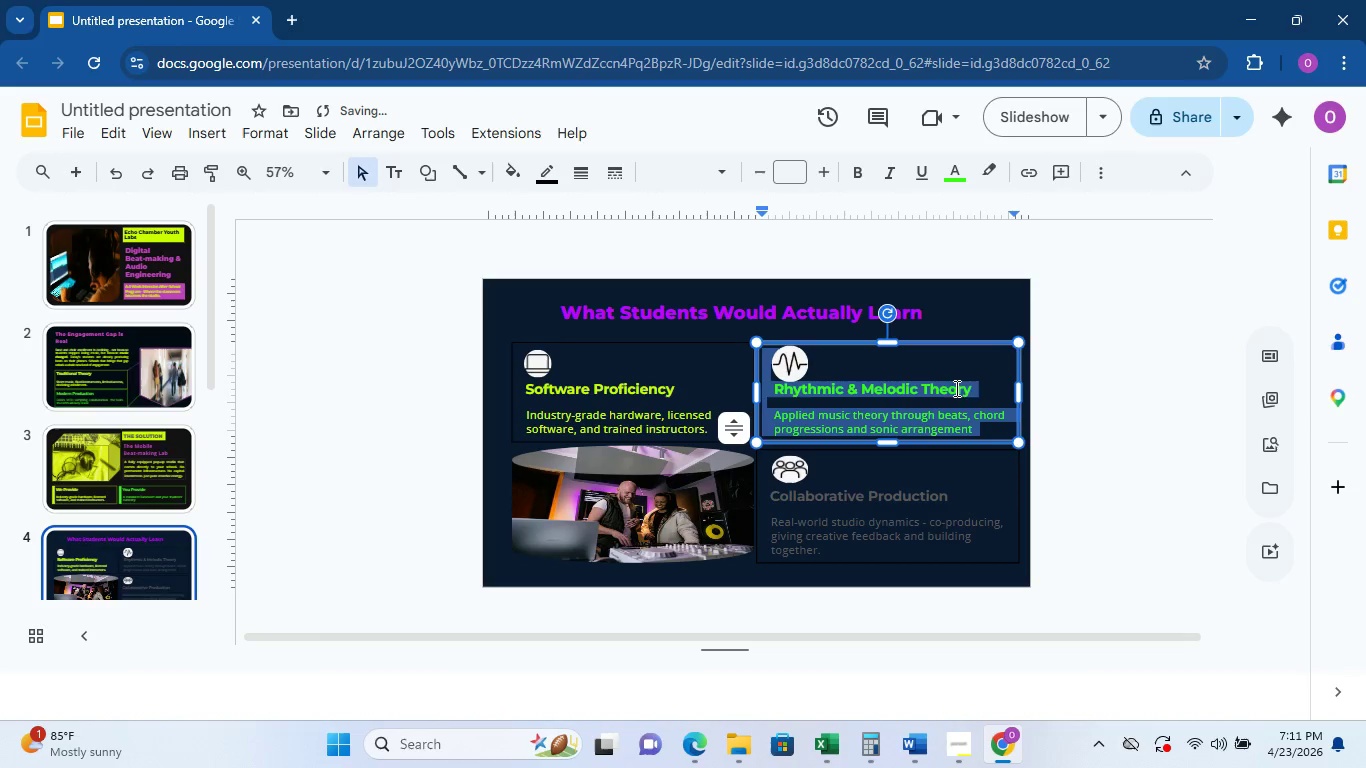 
left_click([1153, 378])
 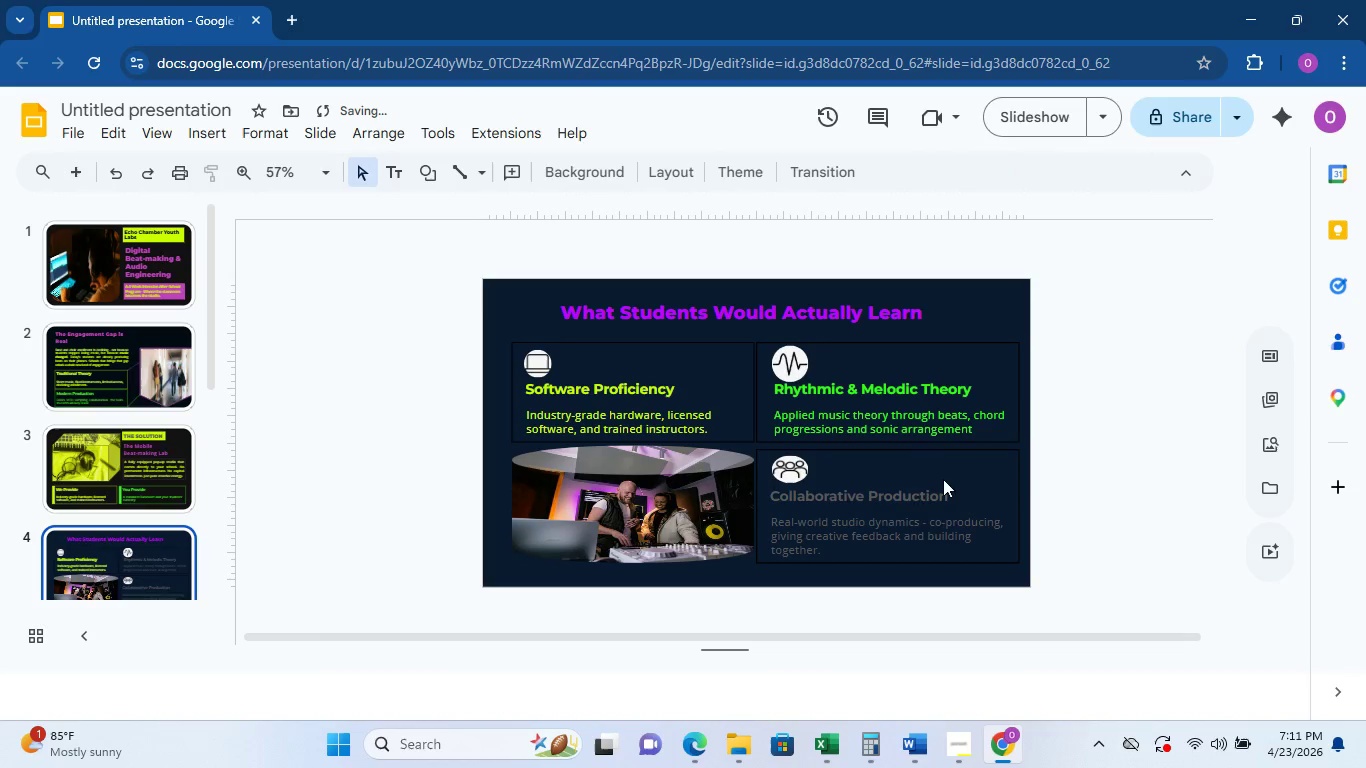 
left_click([909, 499])
 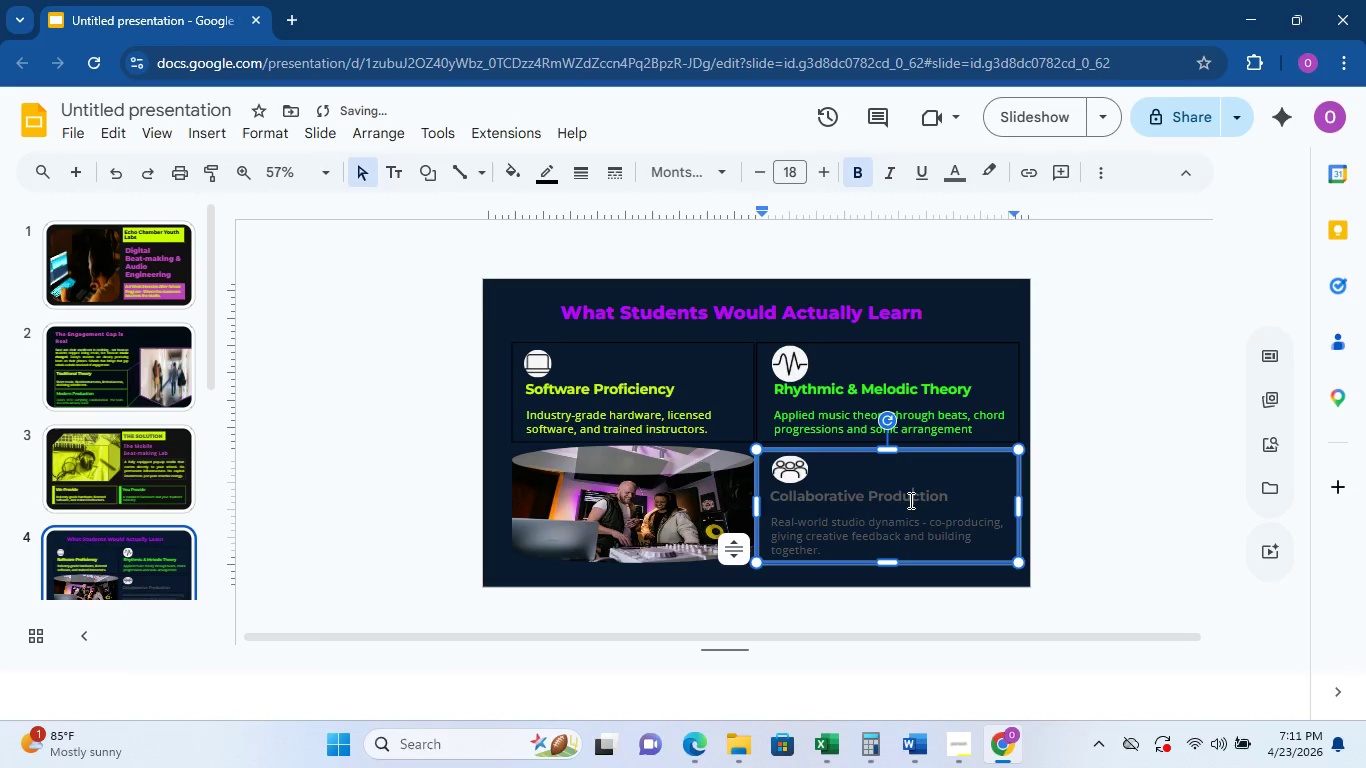 
key(Control+A)
 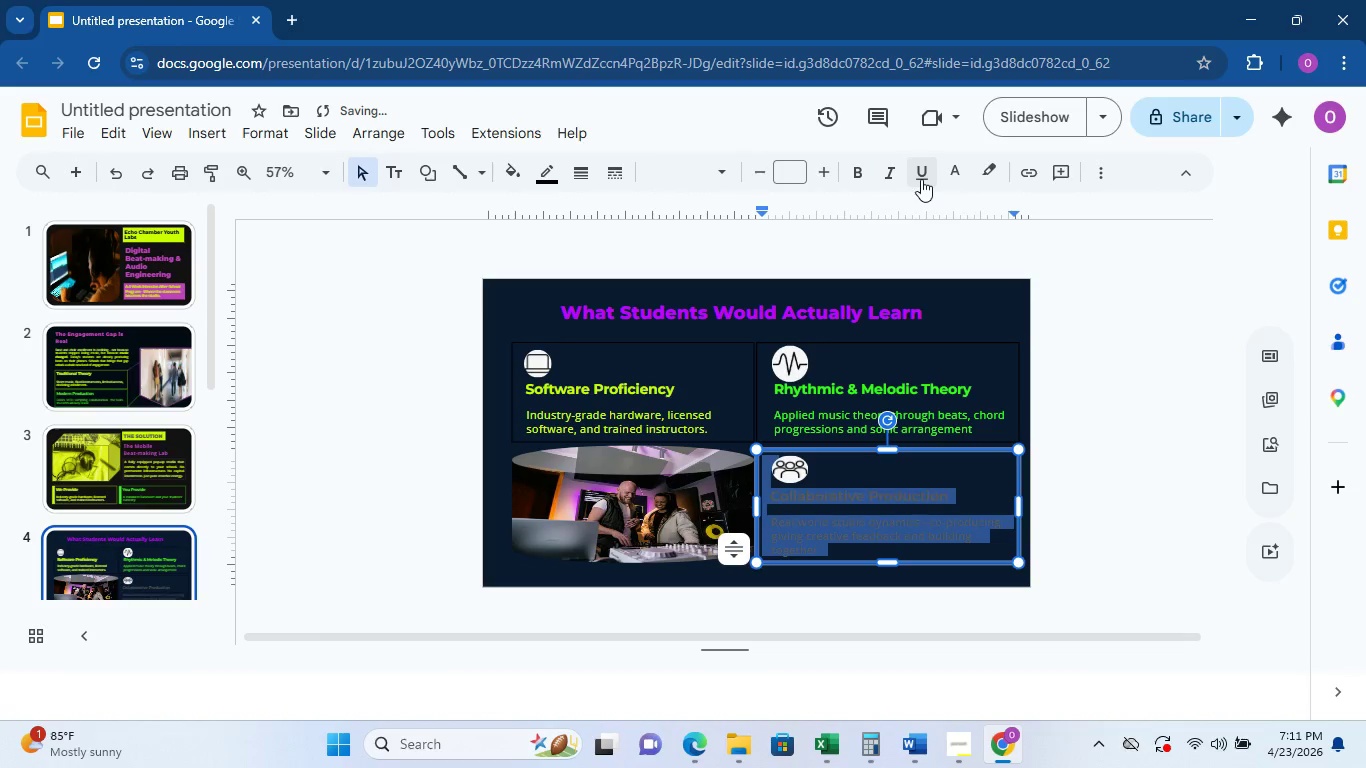 
left_click([961, 175])
 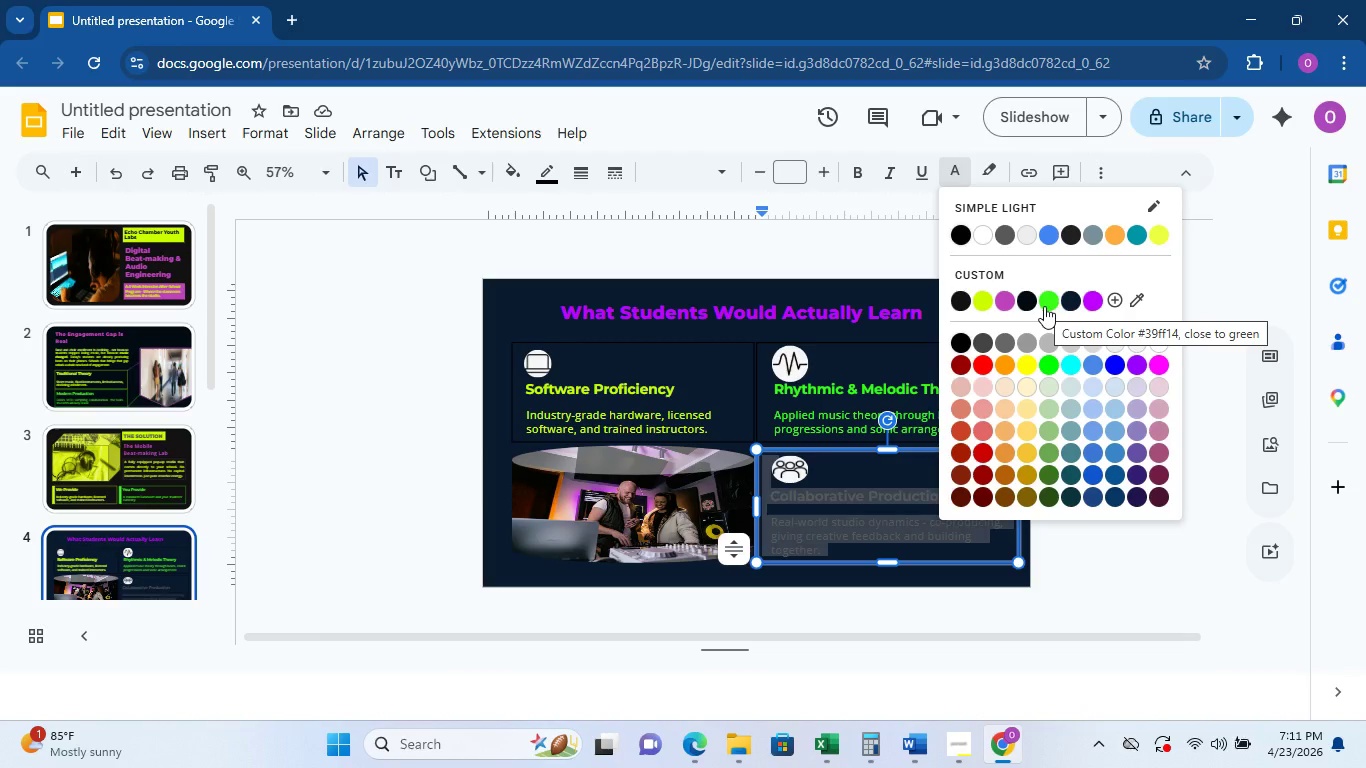 
wait(5.98)
 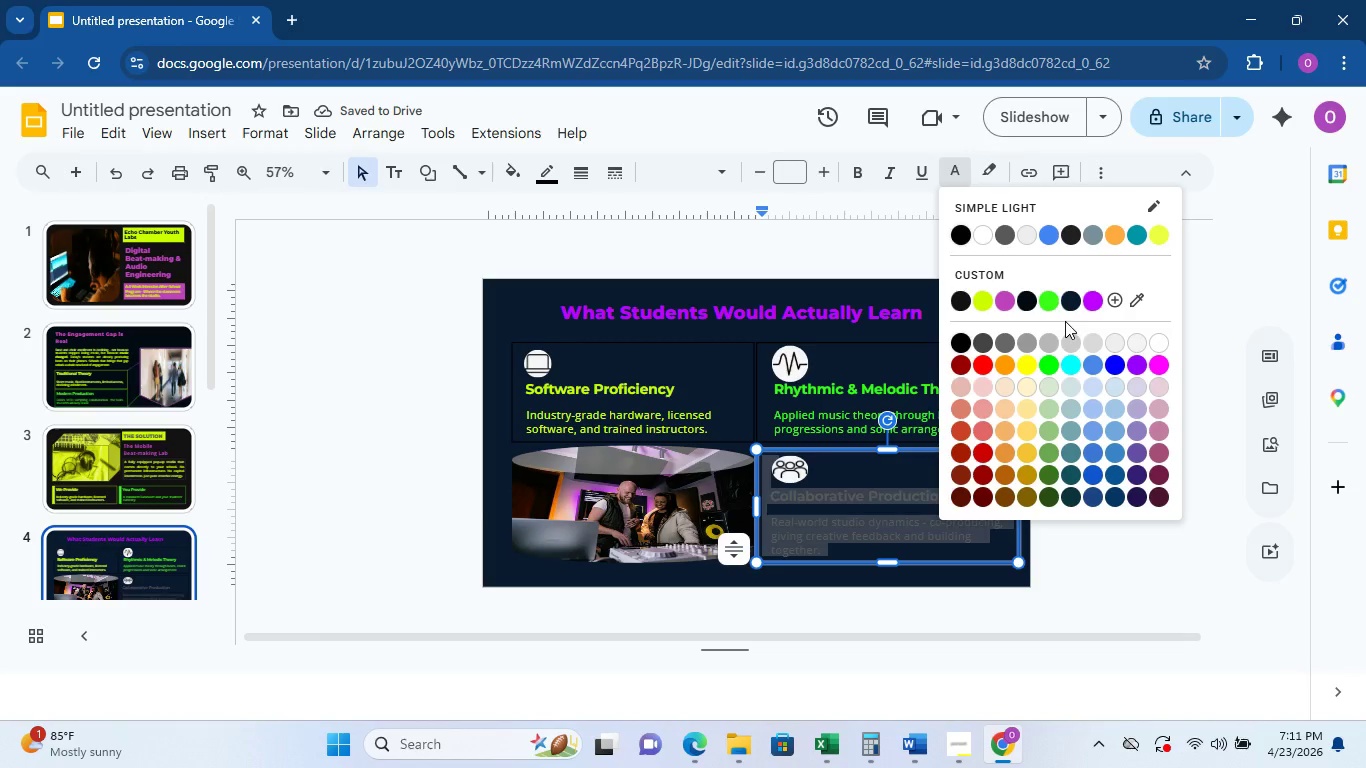 
left_click([1044, 306])
 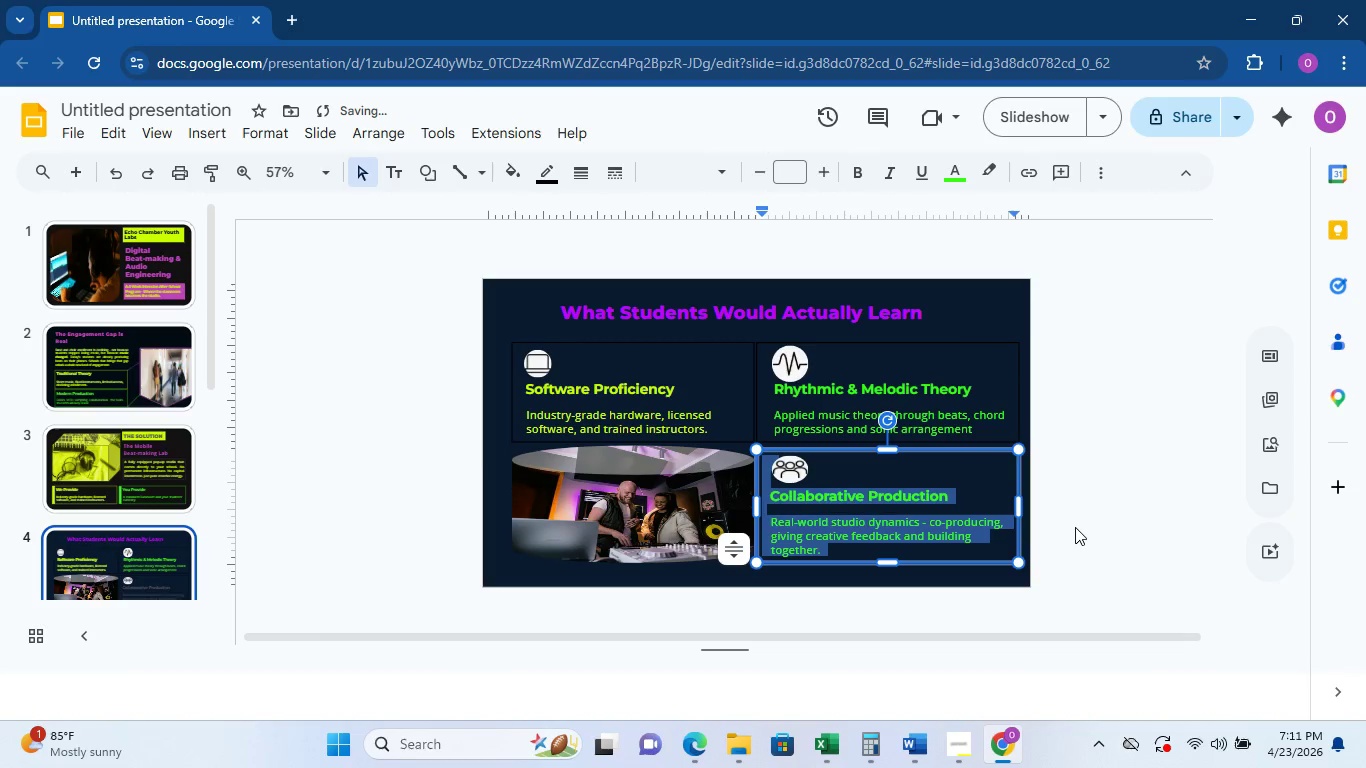 
left_click([1112, 508])
 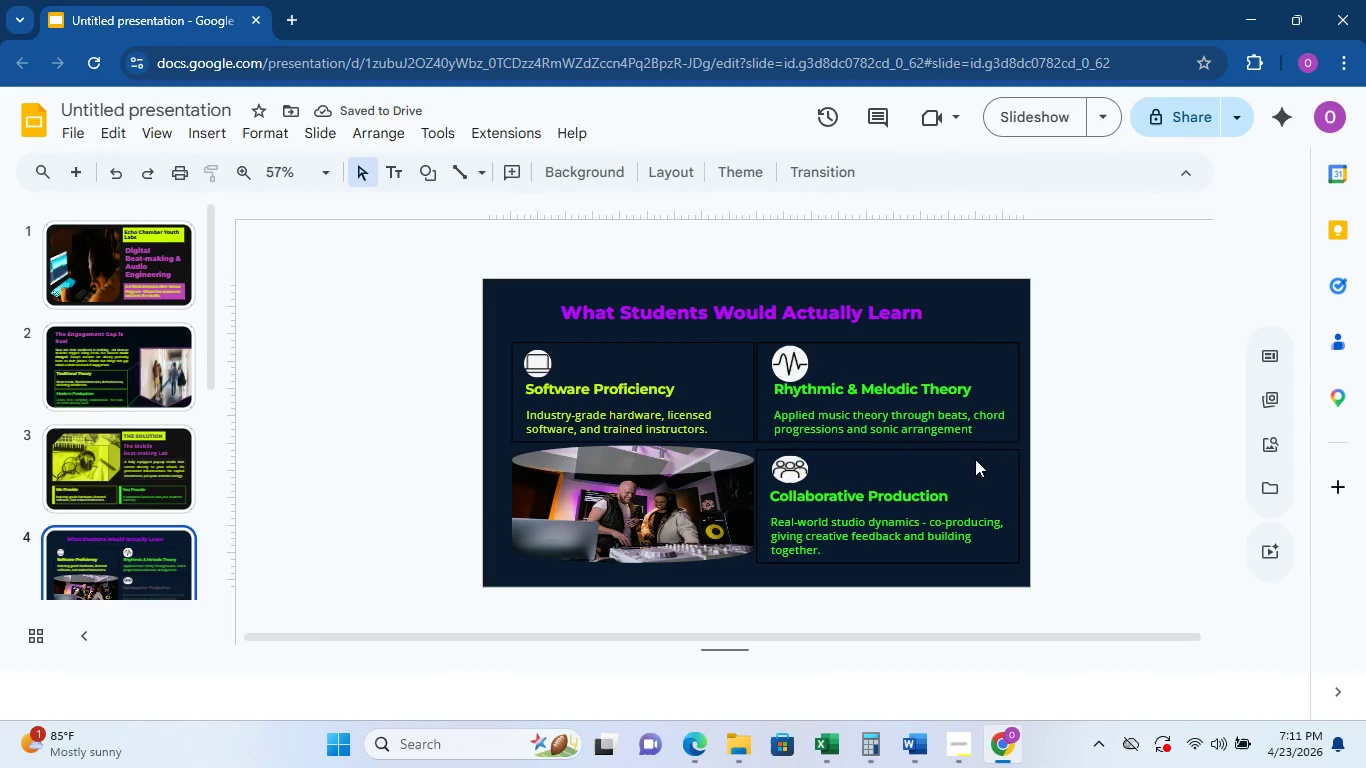 
left_click([979, 443])
 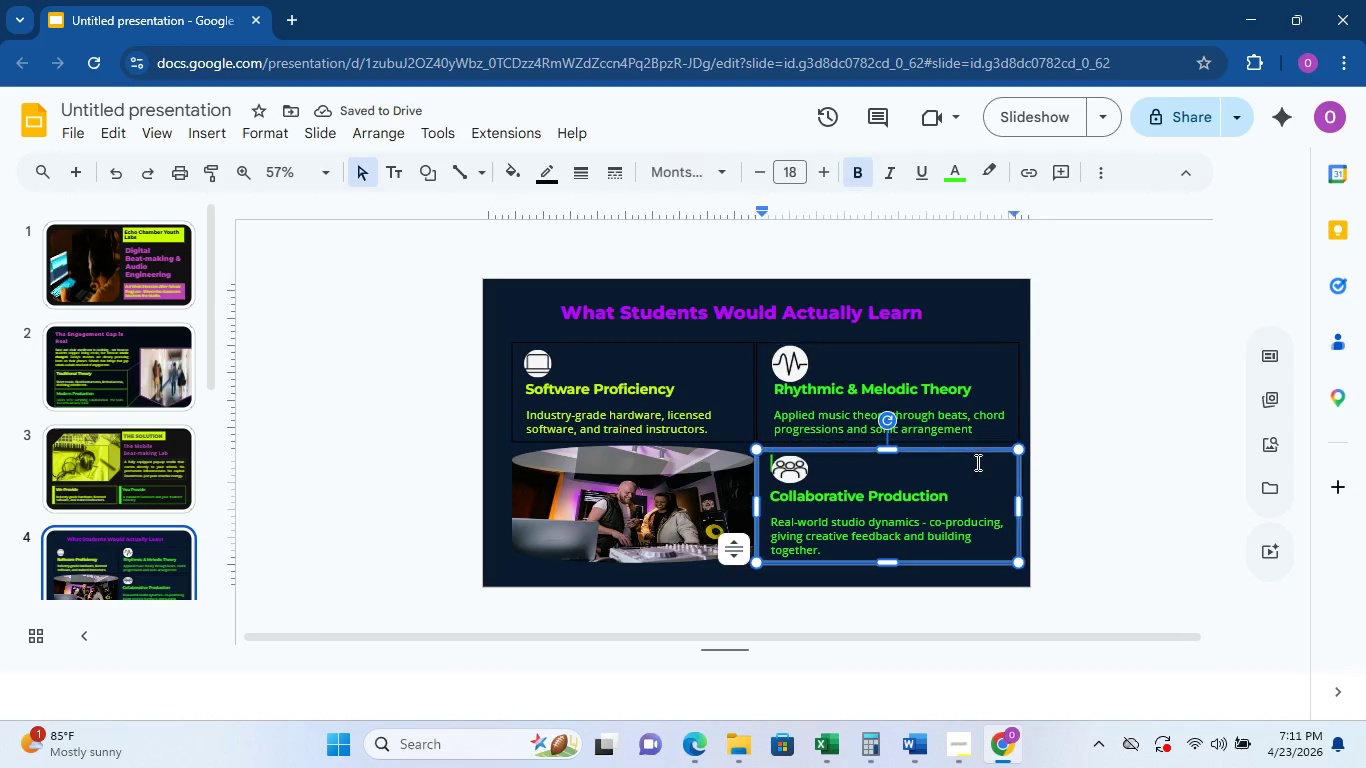 
double_click([979, 458])
 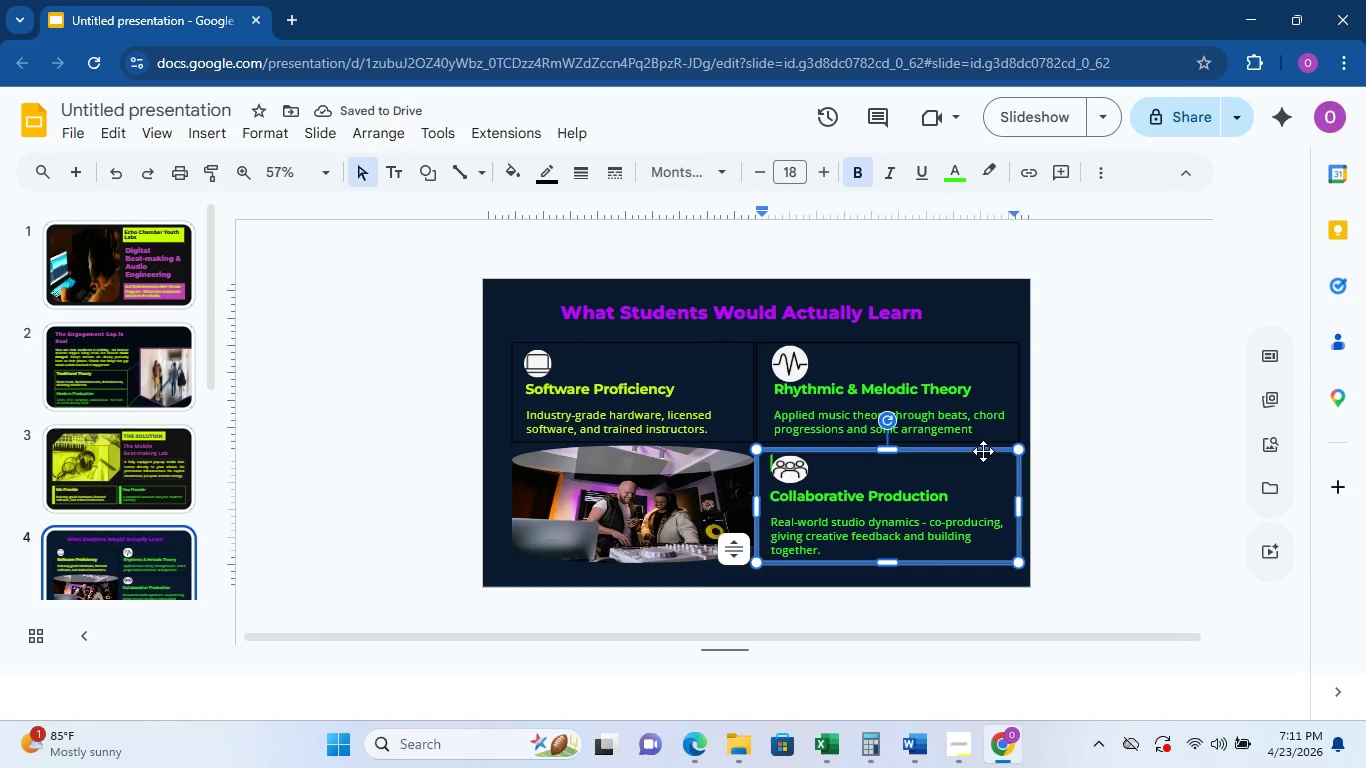 
triple_click([983, 451])
 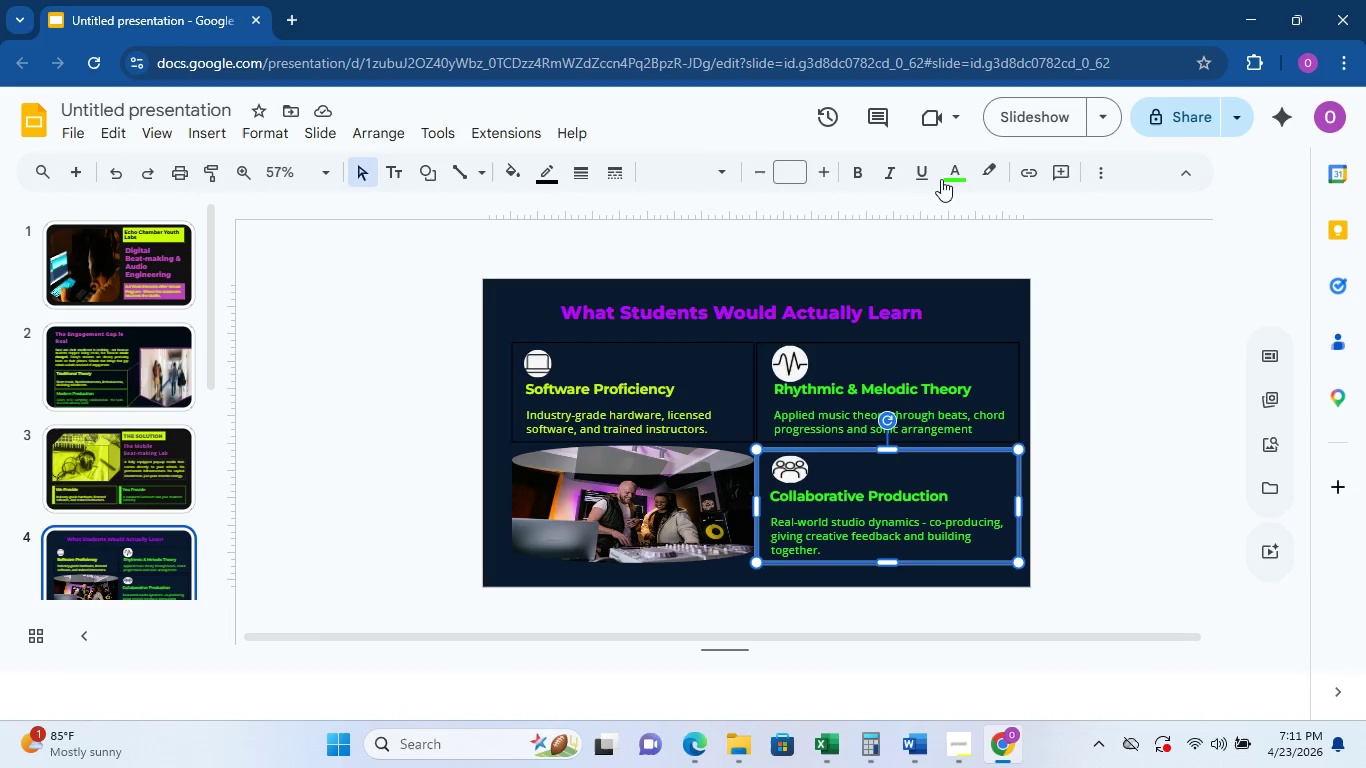 
left_click([947, 177])
 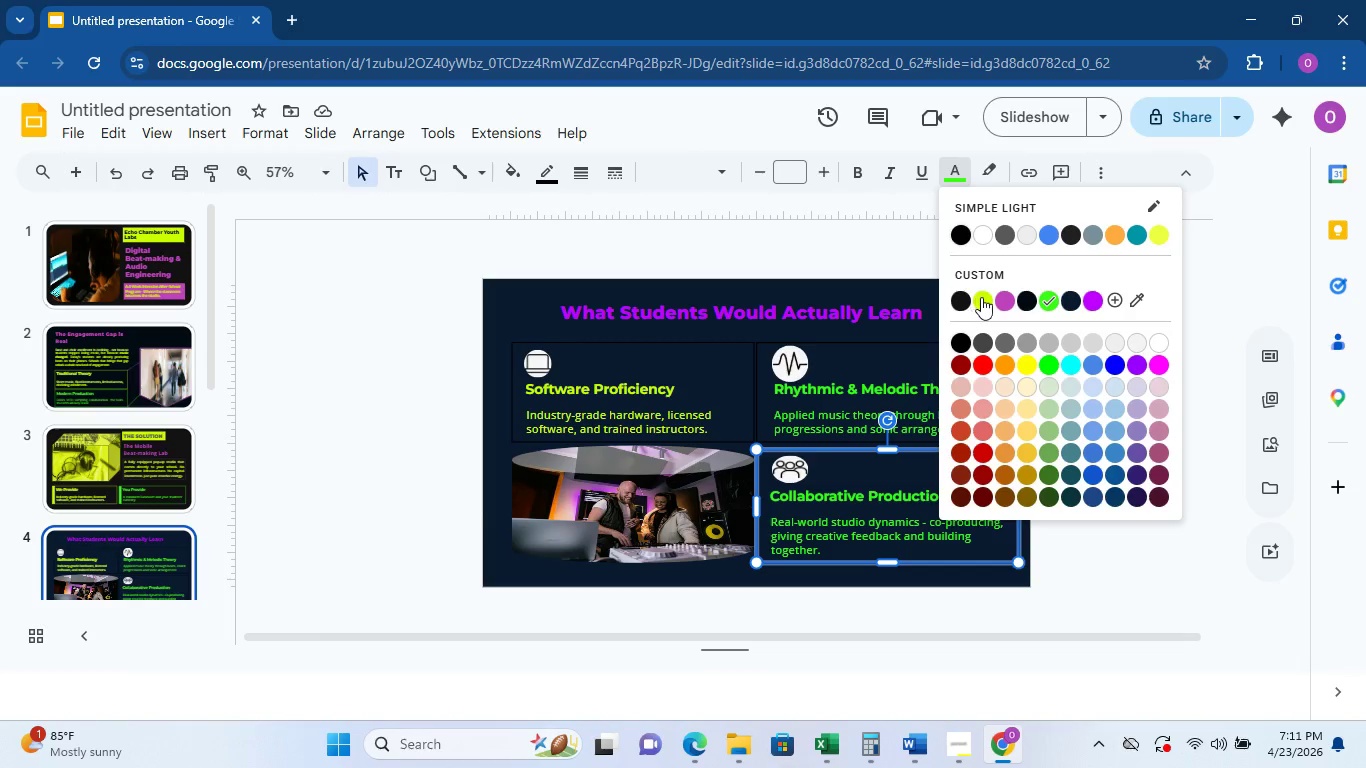 
left_click([989, 299])
 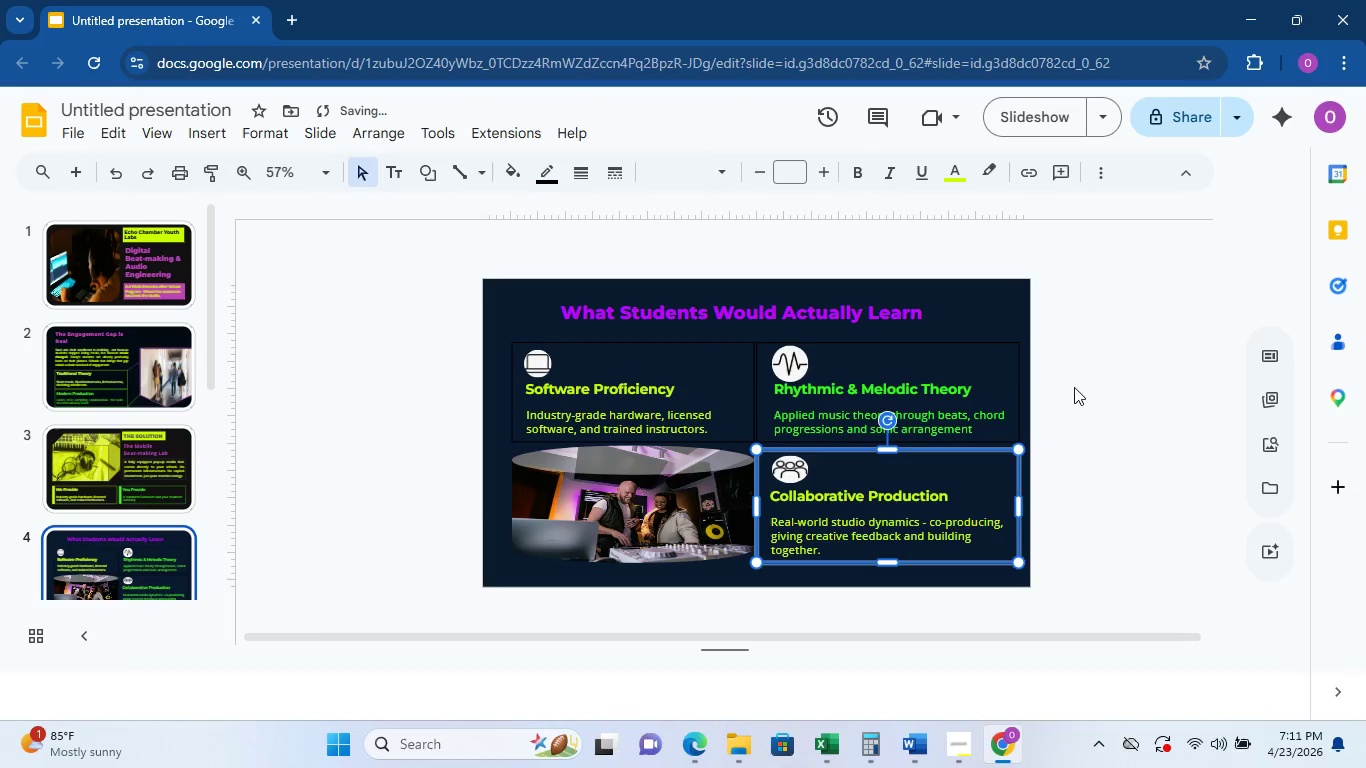 
left_click([1087, 398])
 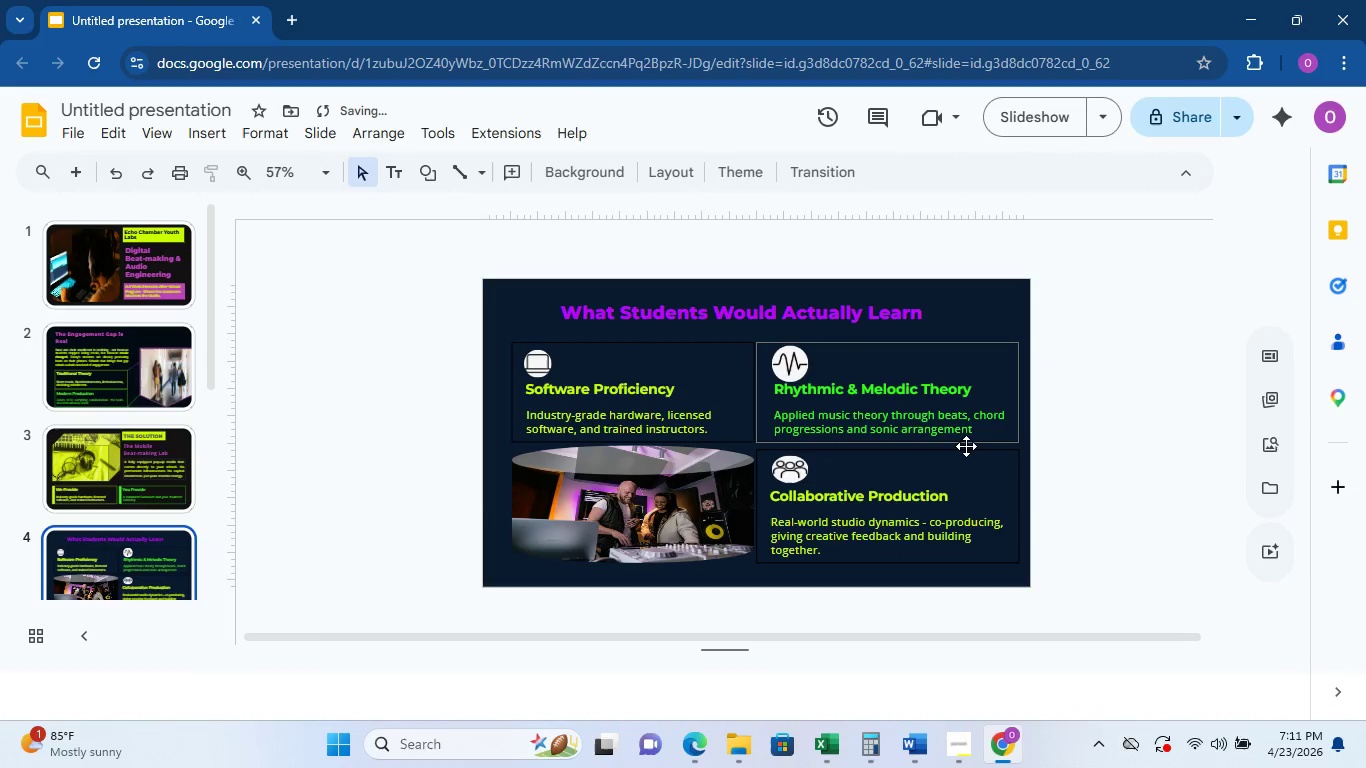 
left_click([965, 455])
 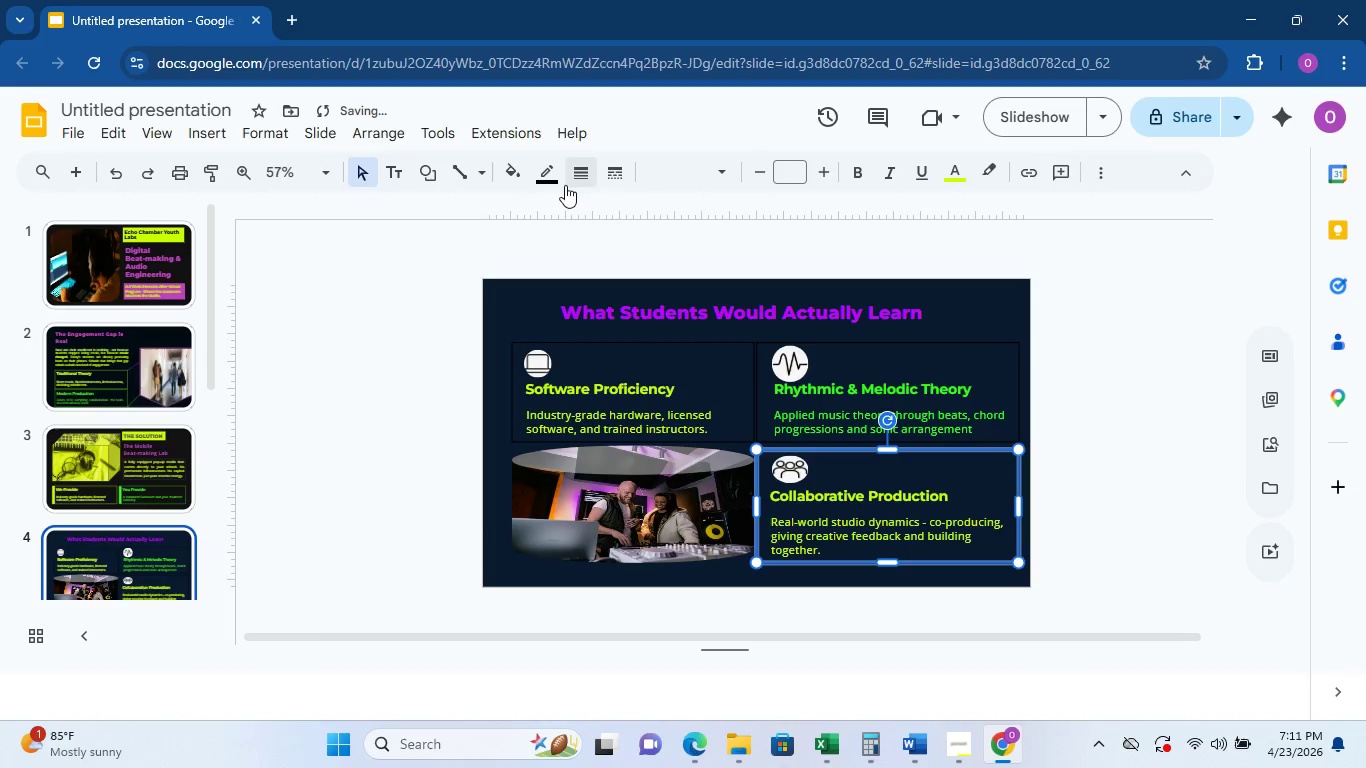 
left_click([558, 183])
 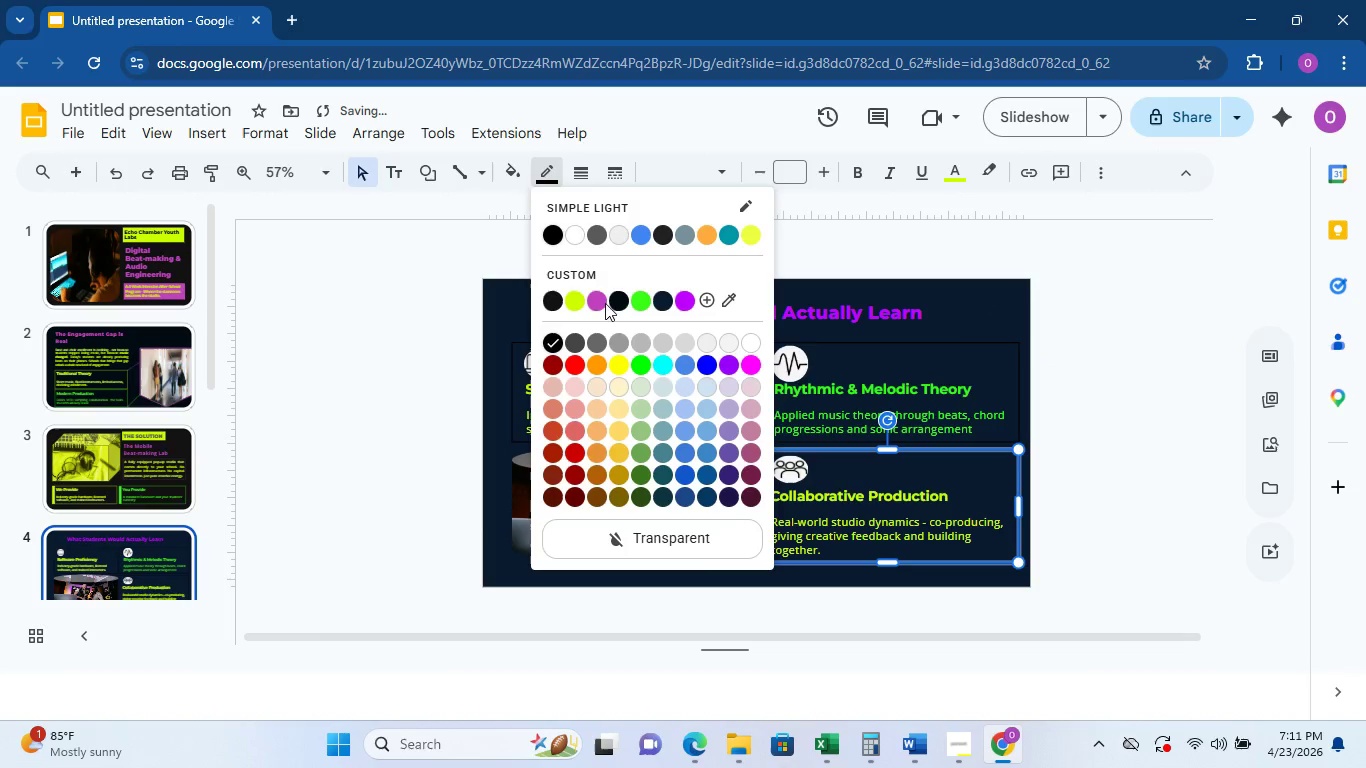 
left_click([572, 303])
 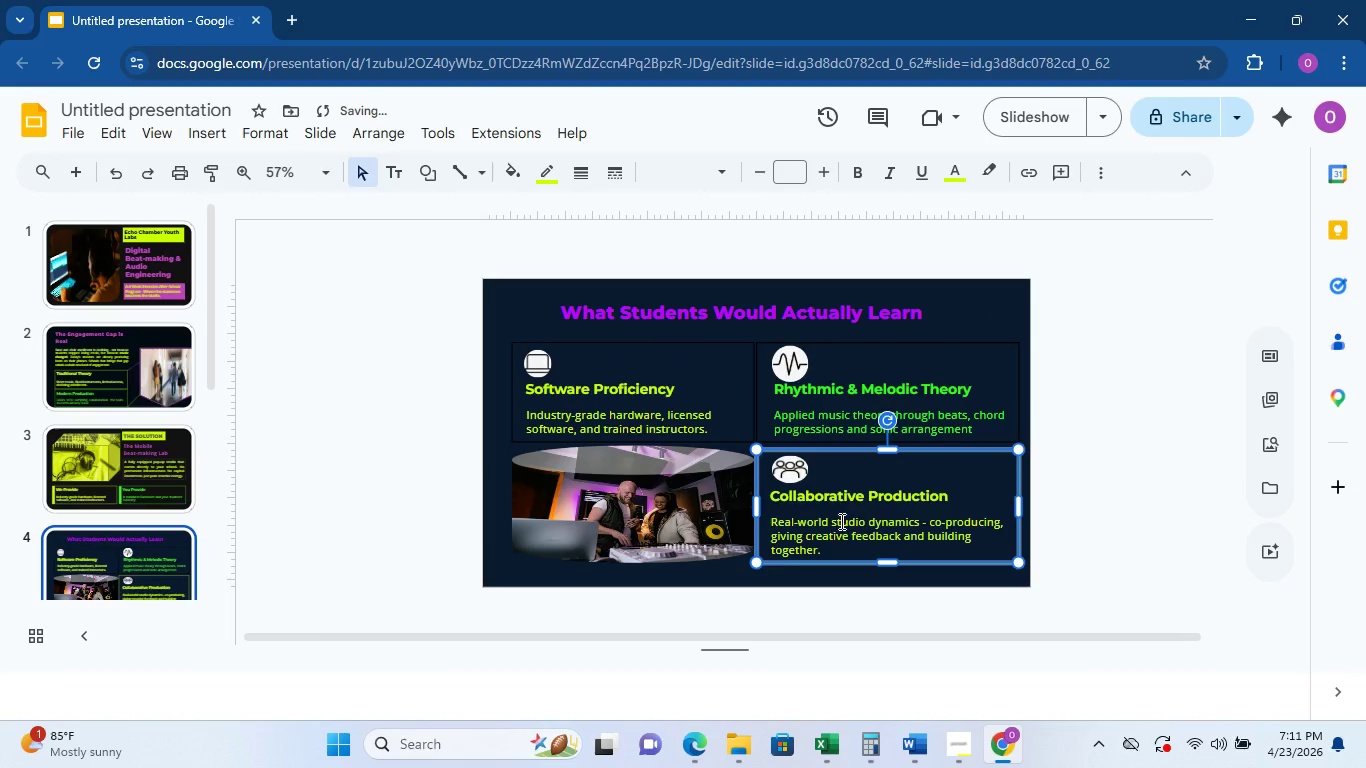 
double_click([842, 521])
 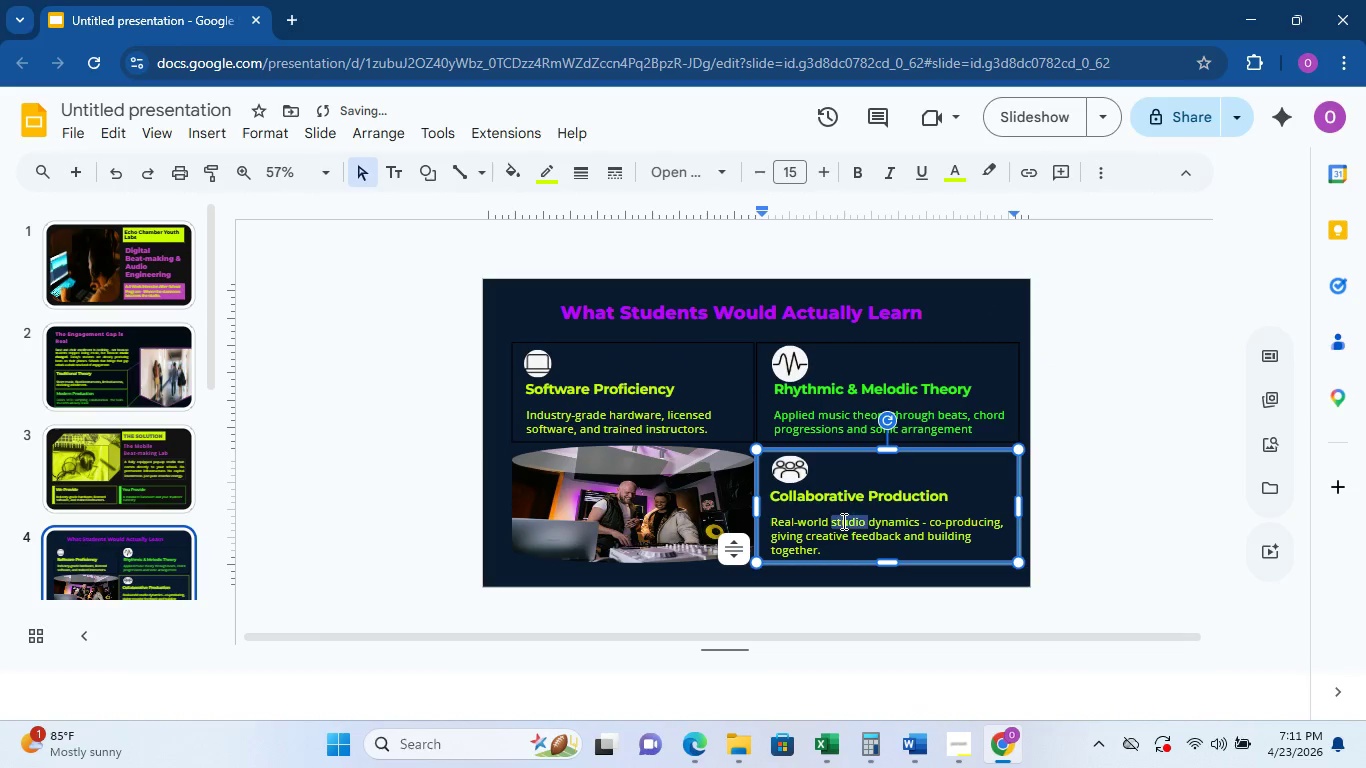 
triple_click([842, 521])
 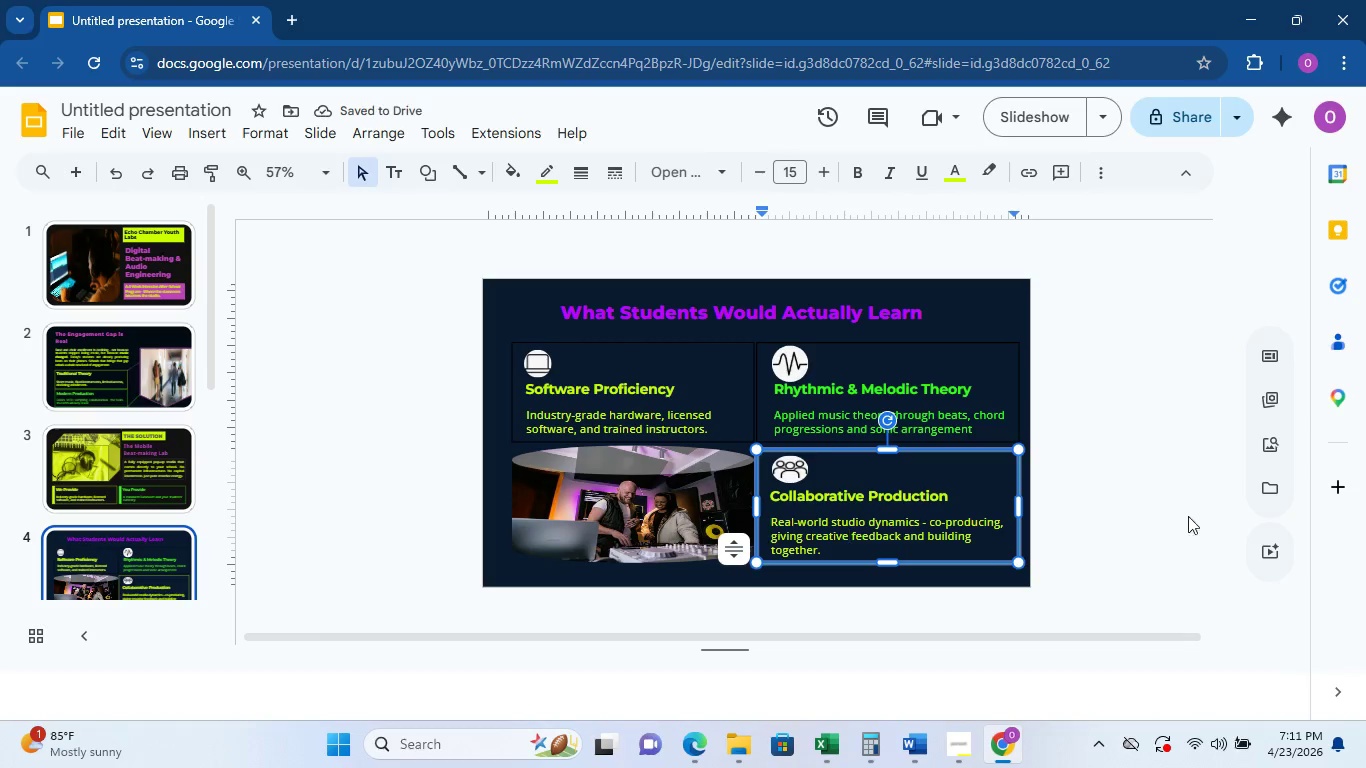 
left_click([942, 533])
 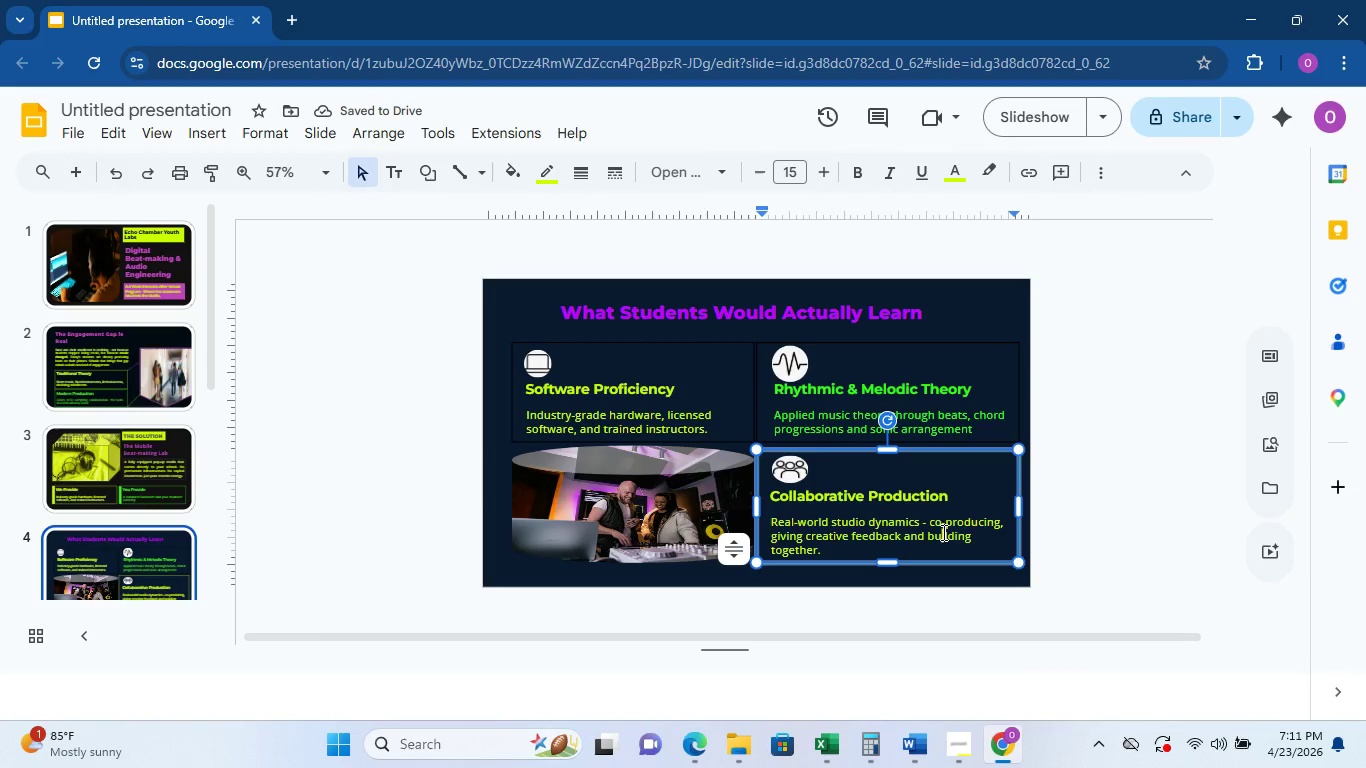 
key(Control+A)
 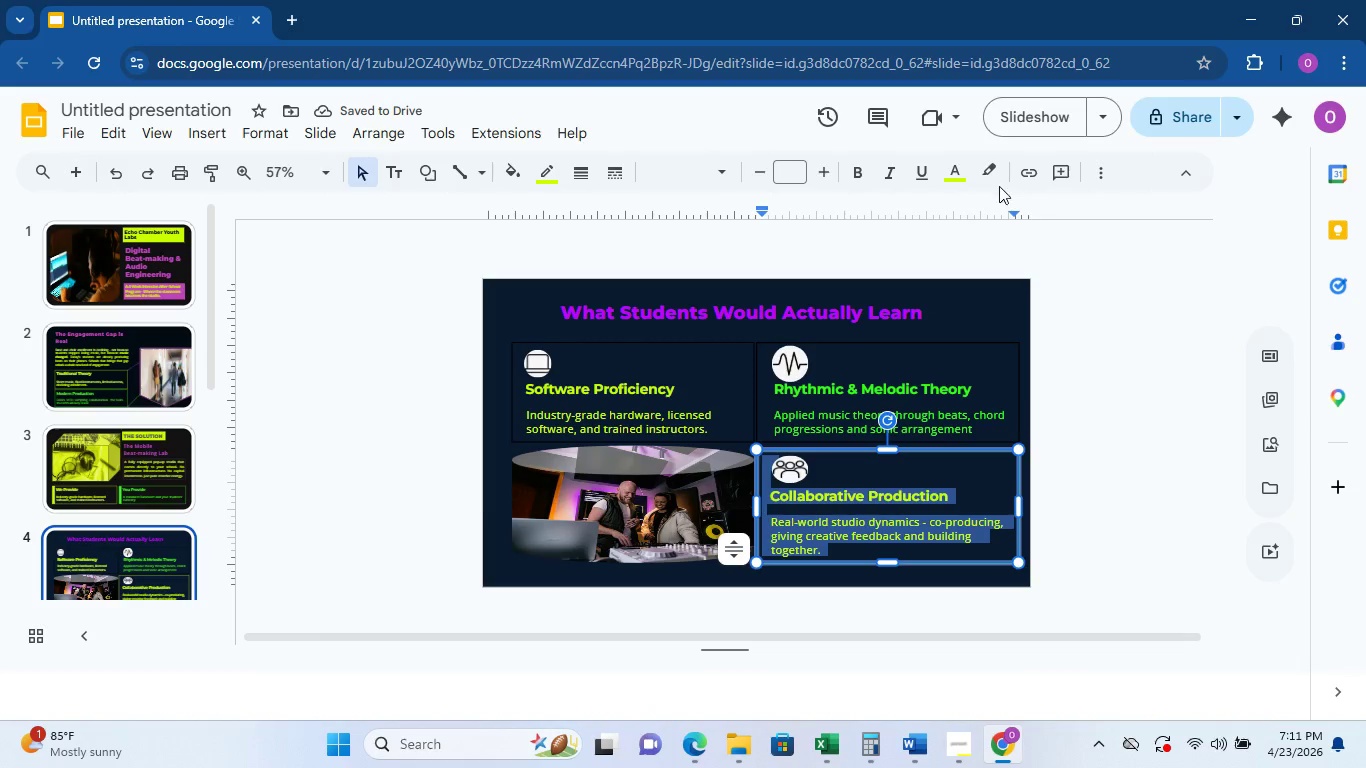 
left_click([966, 176])
 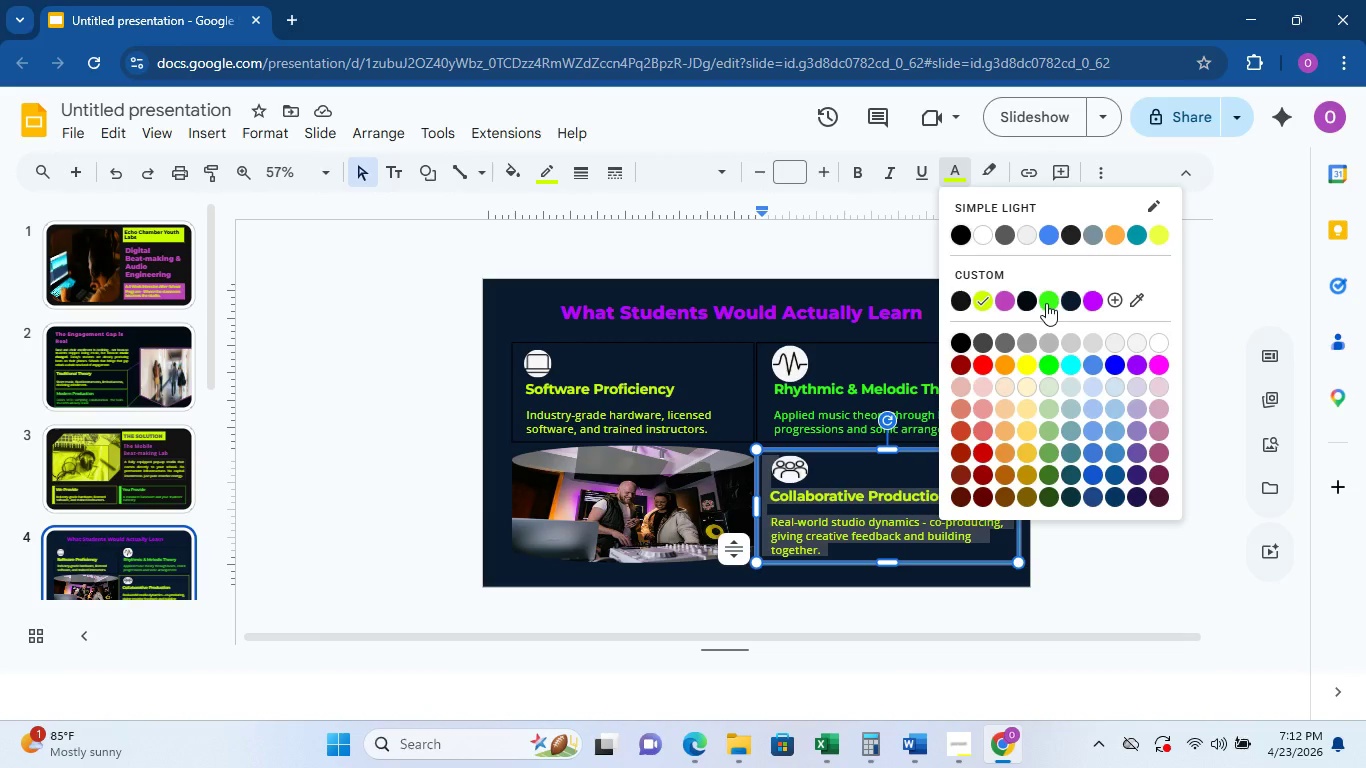 
left_click([1046, 303])
 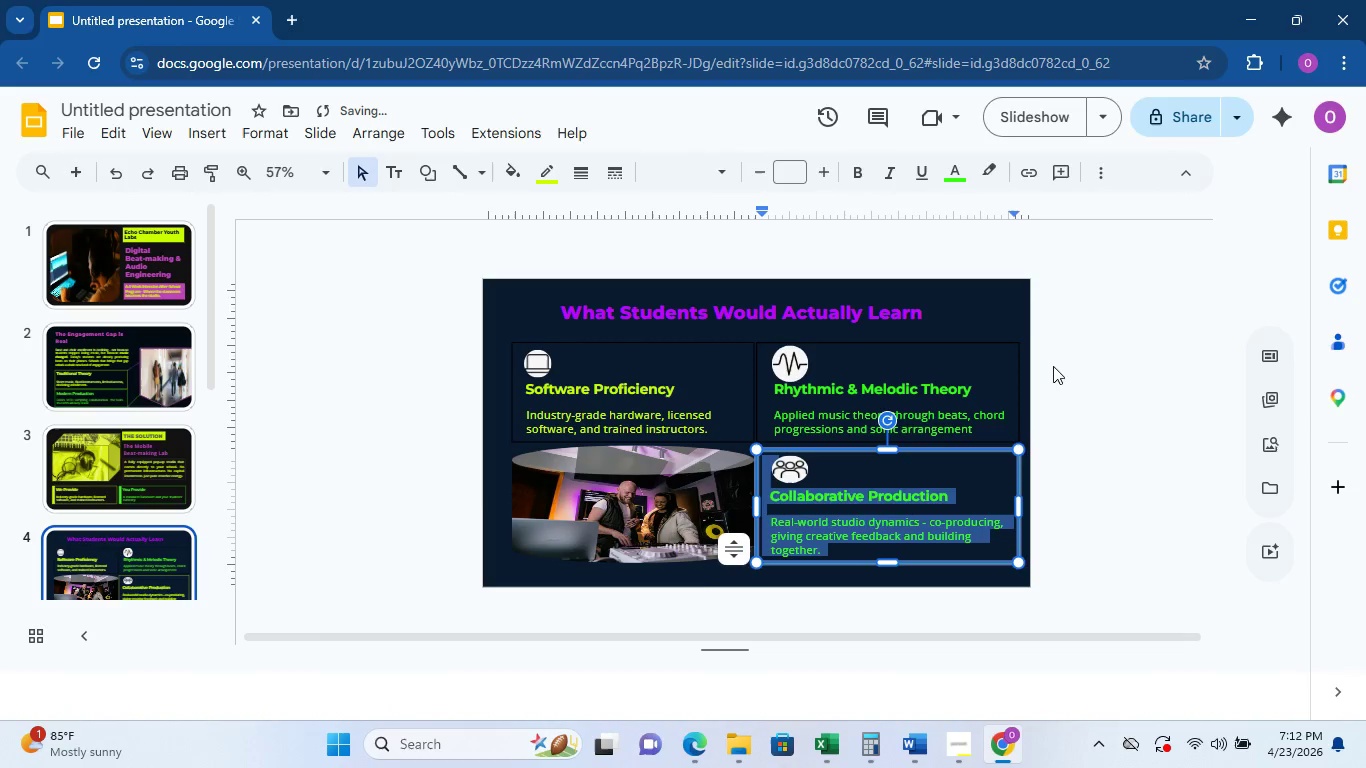 
left_click([1095, 412])
 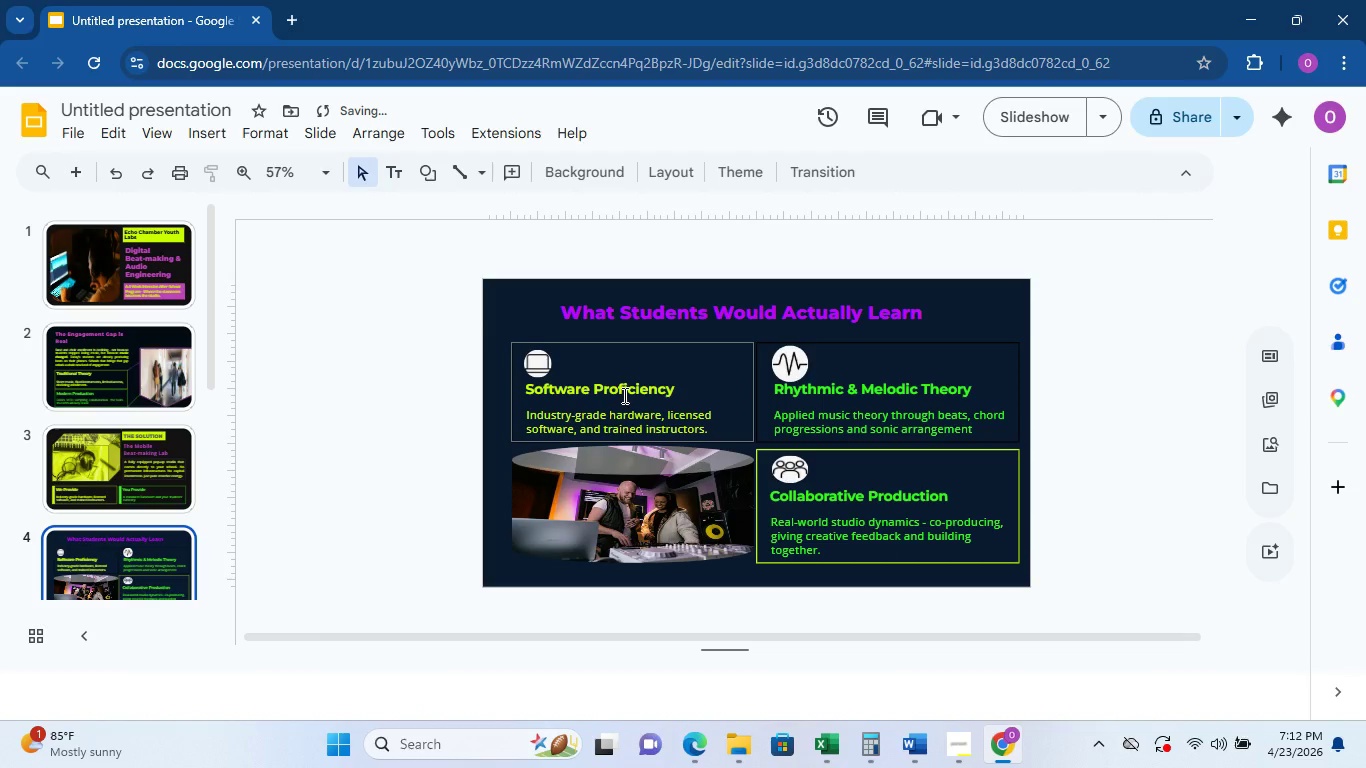 
left_click([662, 345])
 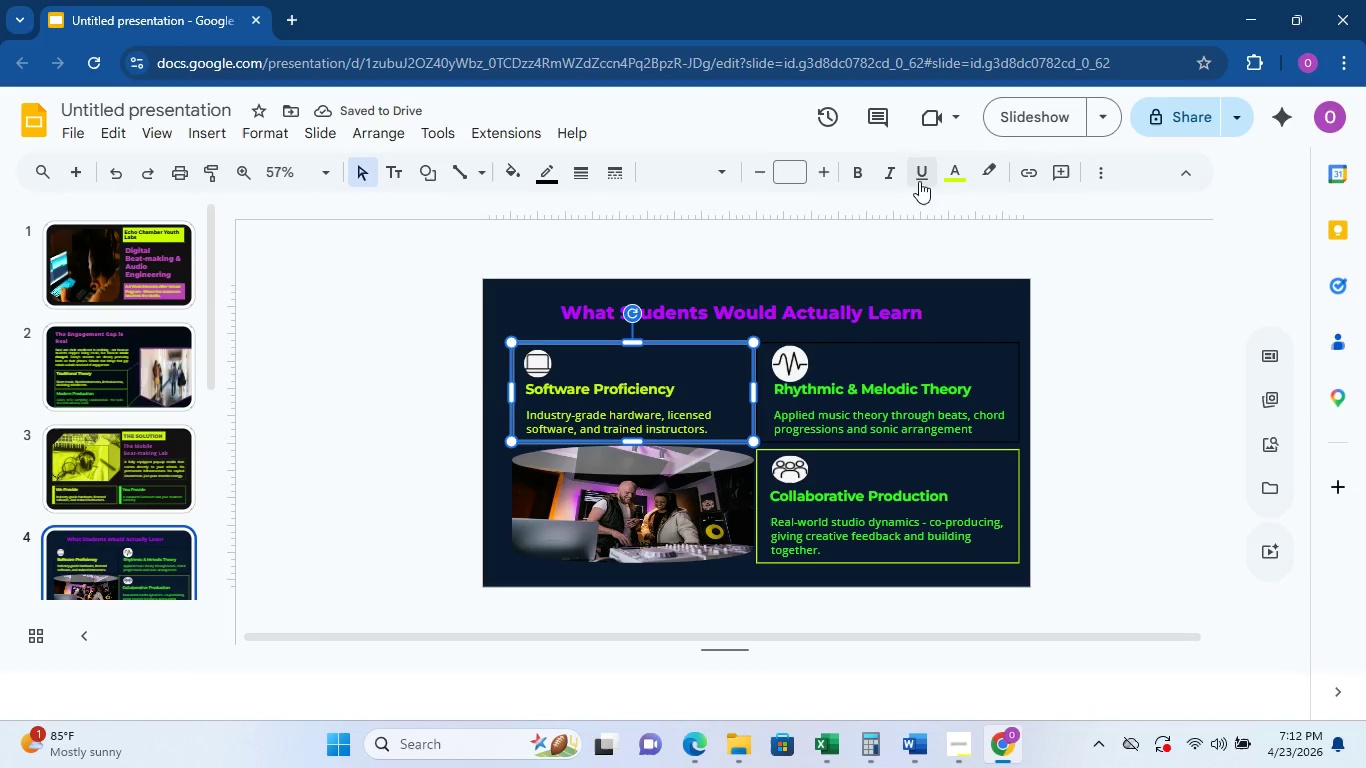 
left_click([943, 173])
 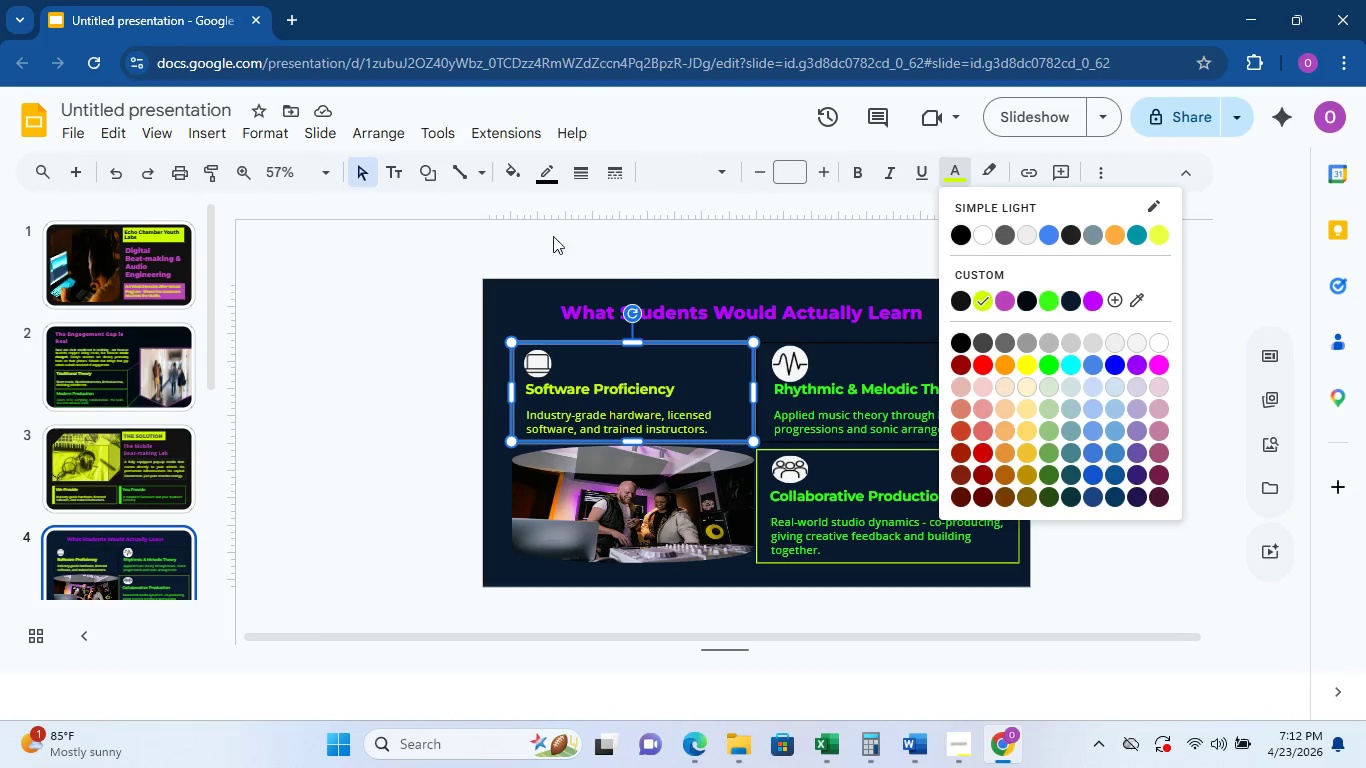 
left_click([547, 158])
 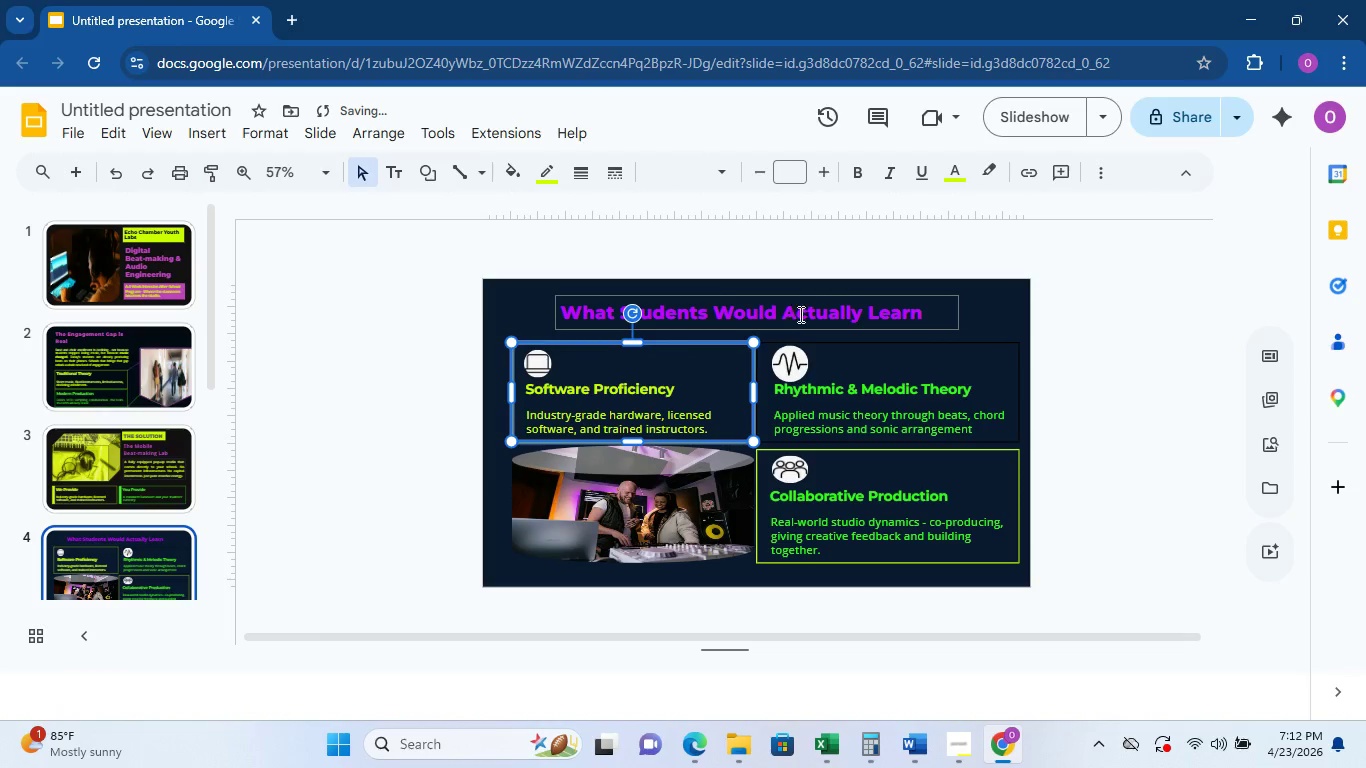 
left_click([910, 346])
 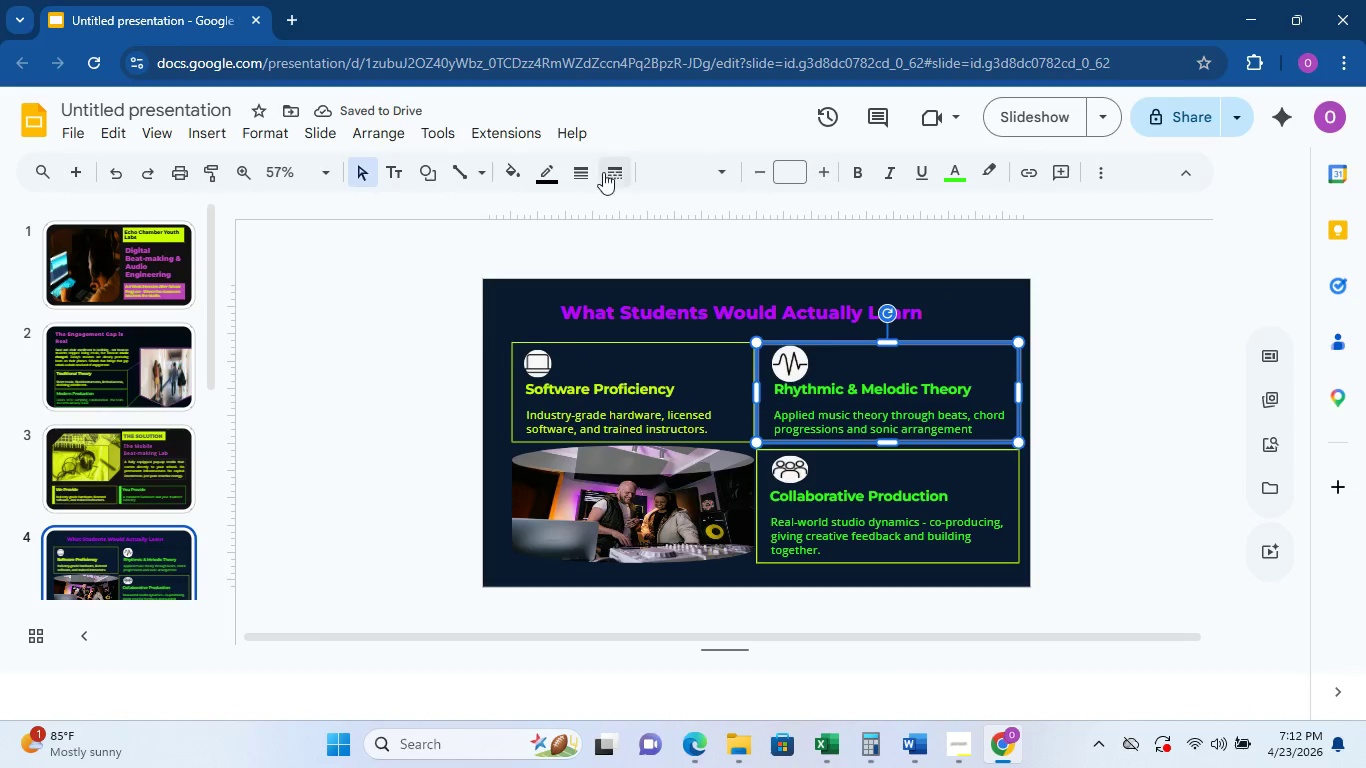 
left_click([522, 173])
 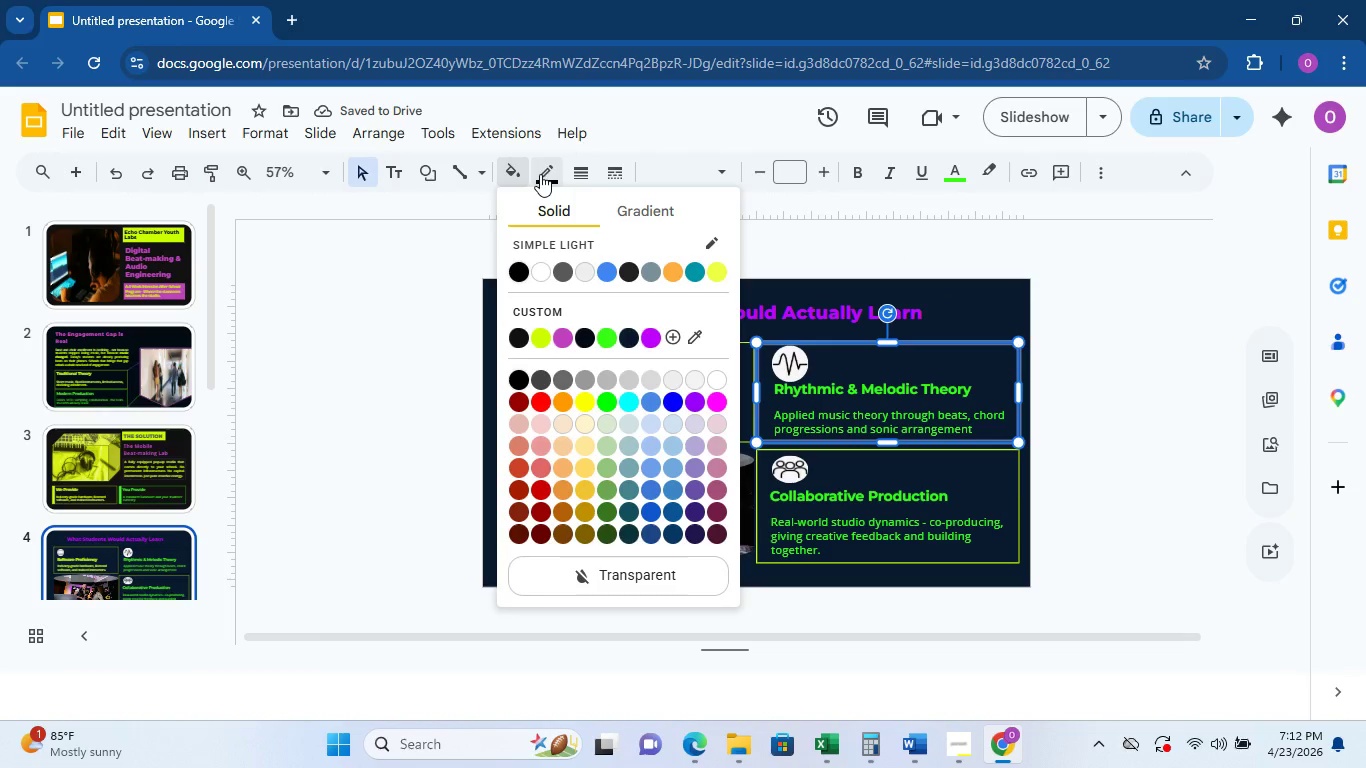 
left_click([540, 174])
 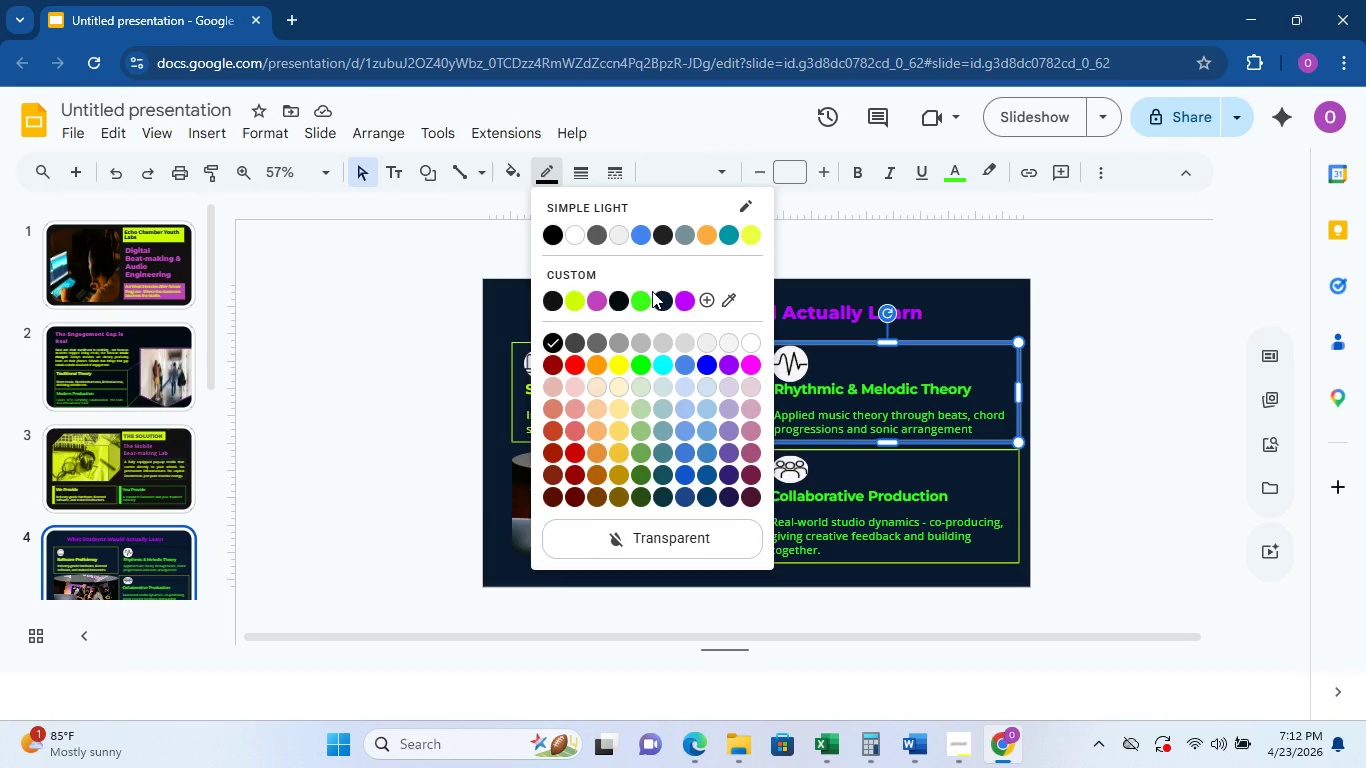 
left_click([635, 298])
 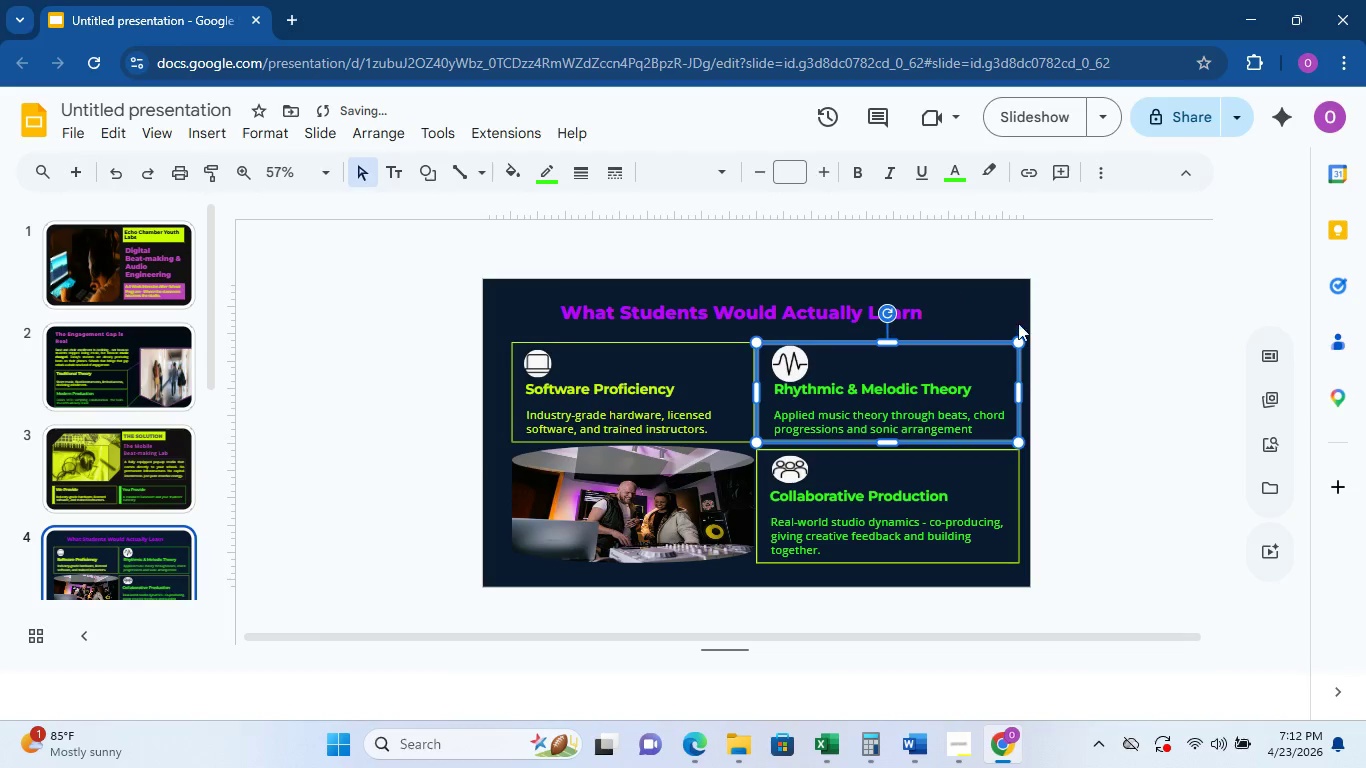 
left_click([1112, 323])
 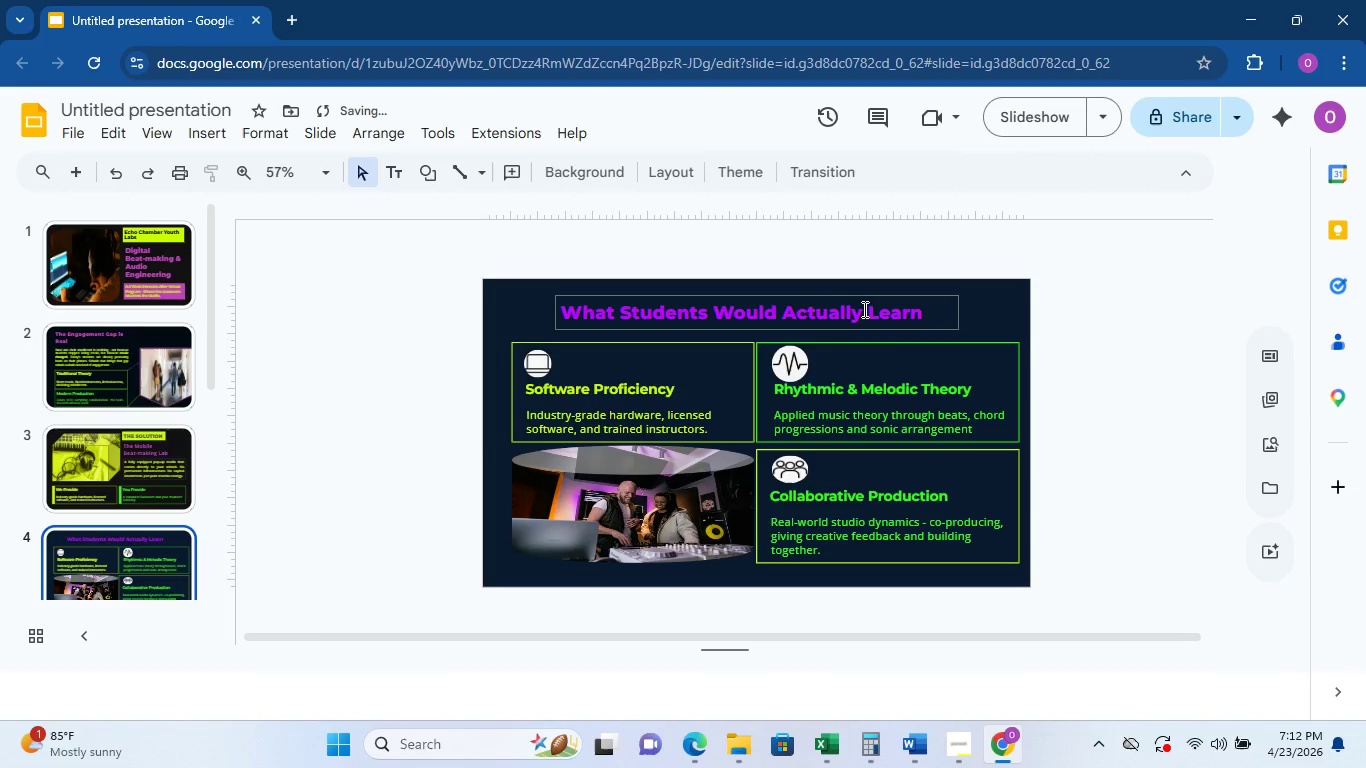 
left_click([867, 302])
 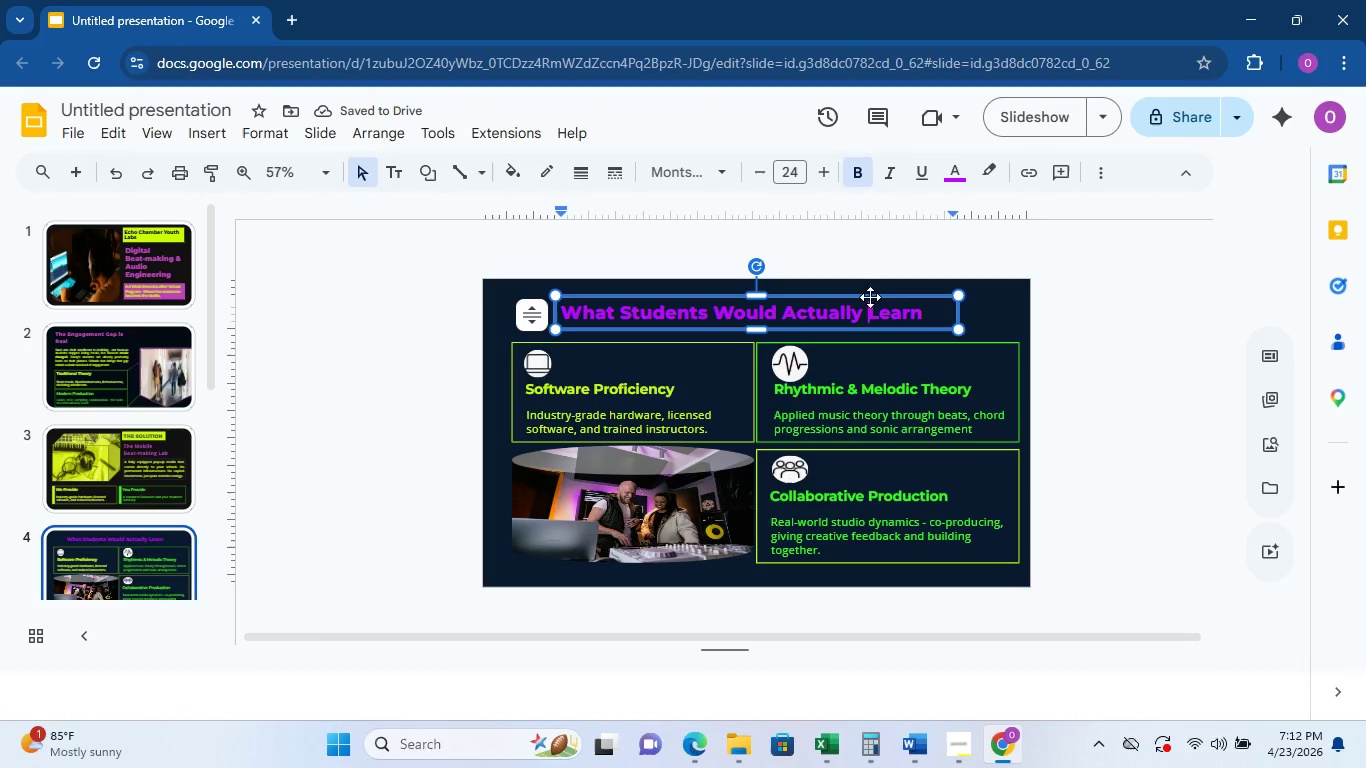 
left_click([870, 297])
 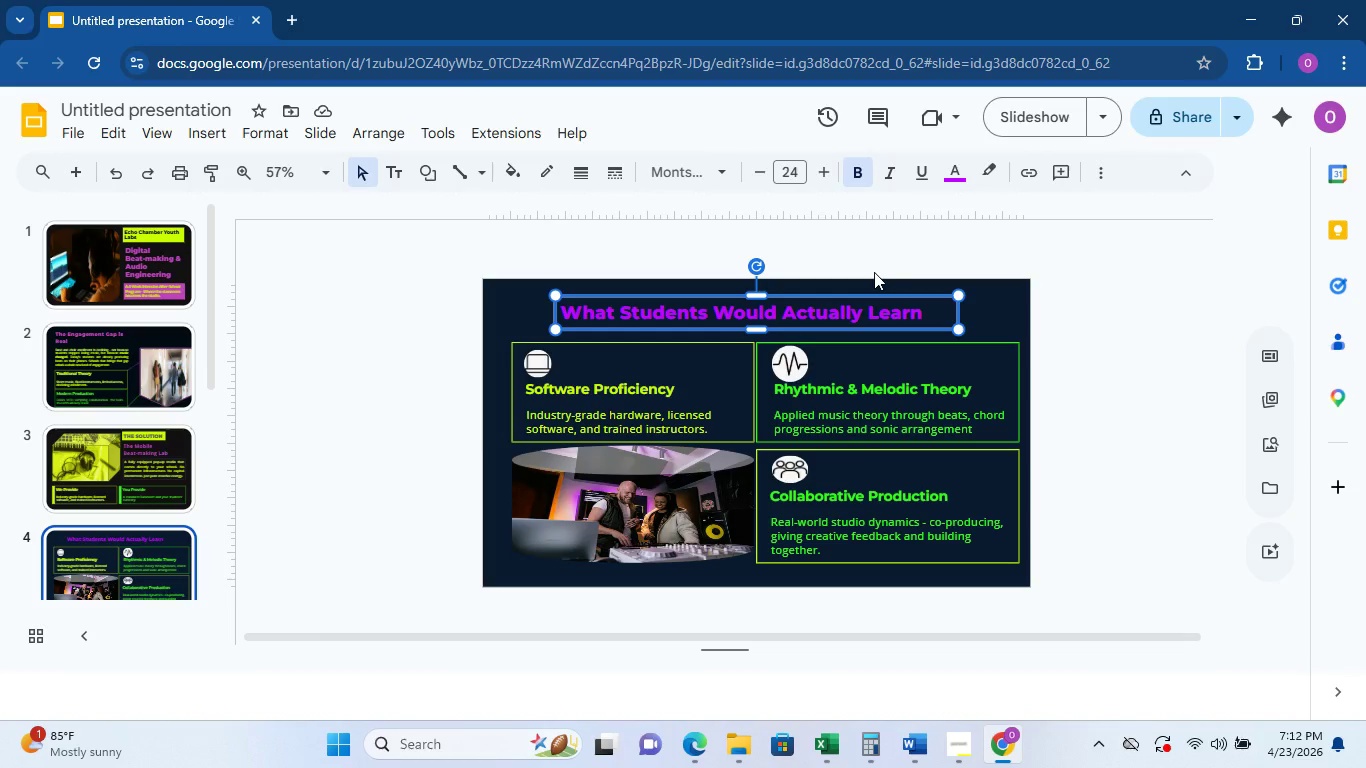 
wait(5.34)
 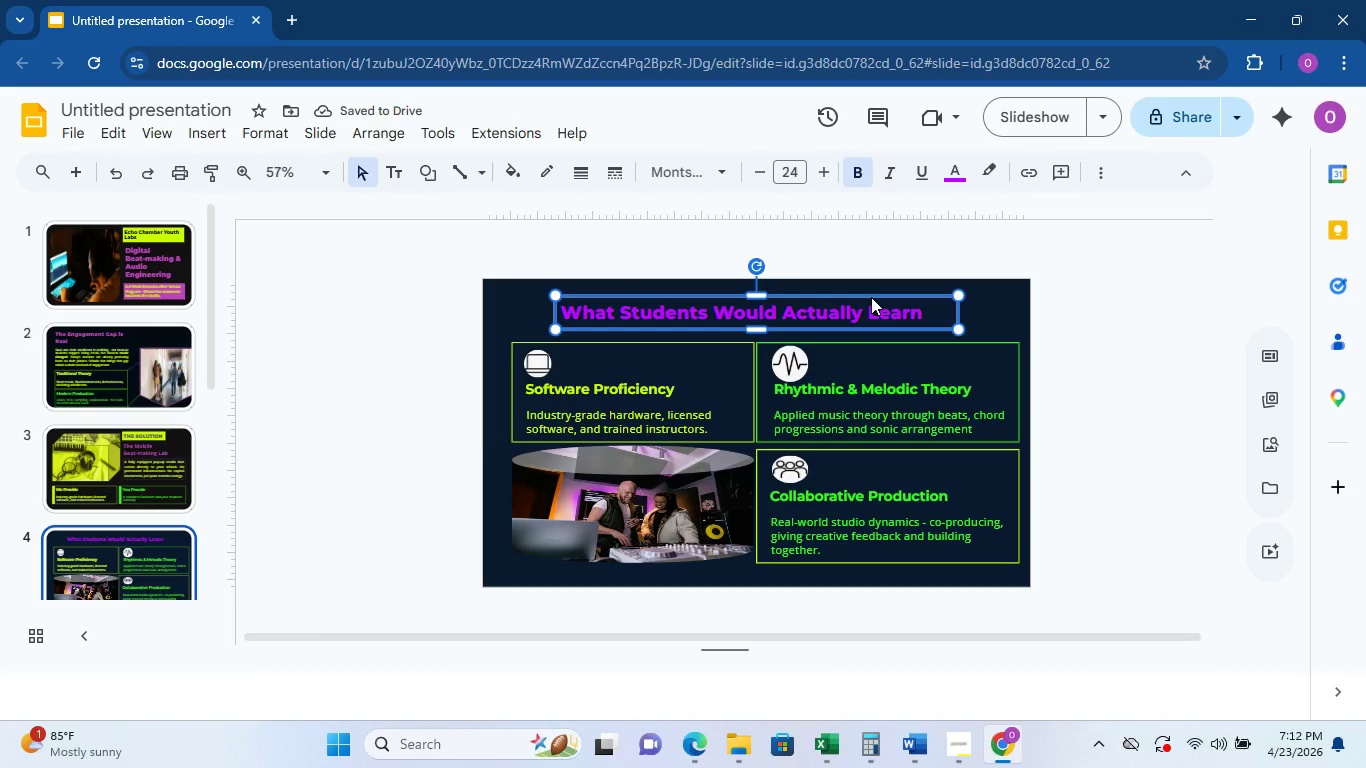 
left_click([513, 174])
 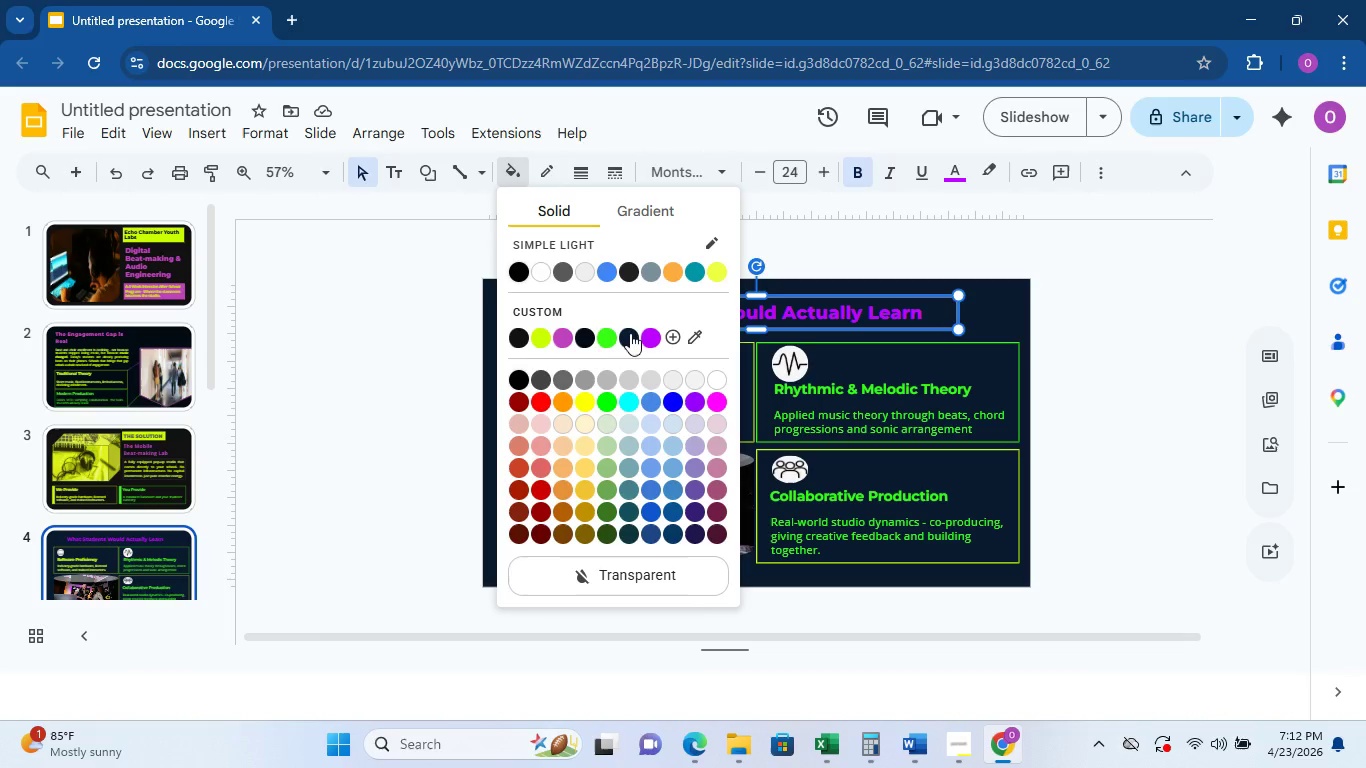 
left_click([631, 338])
 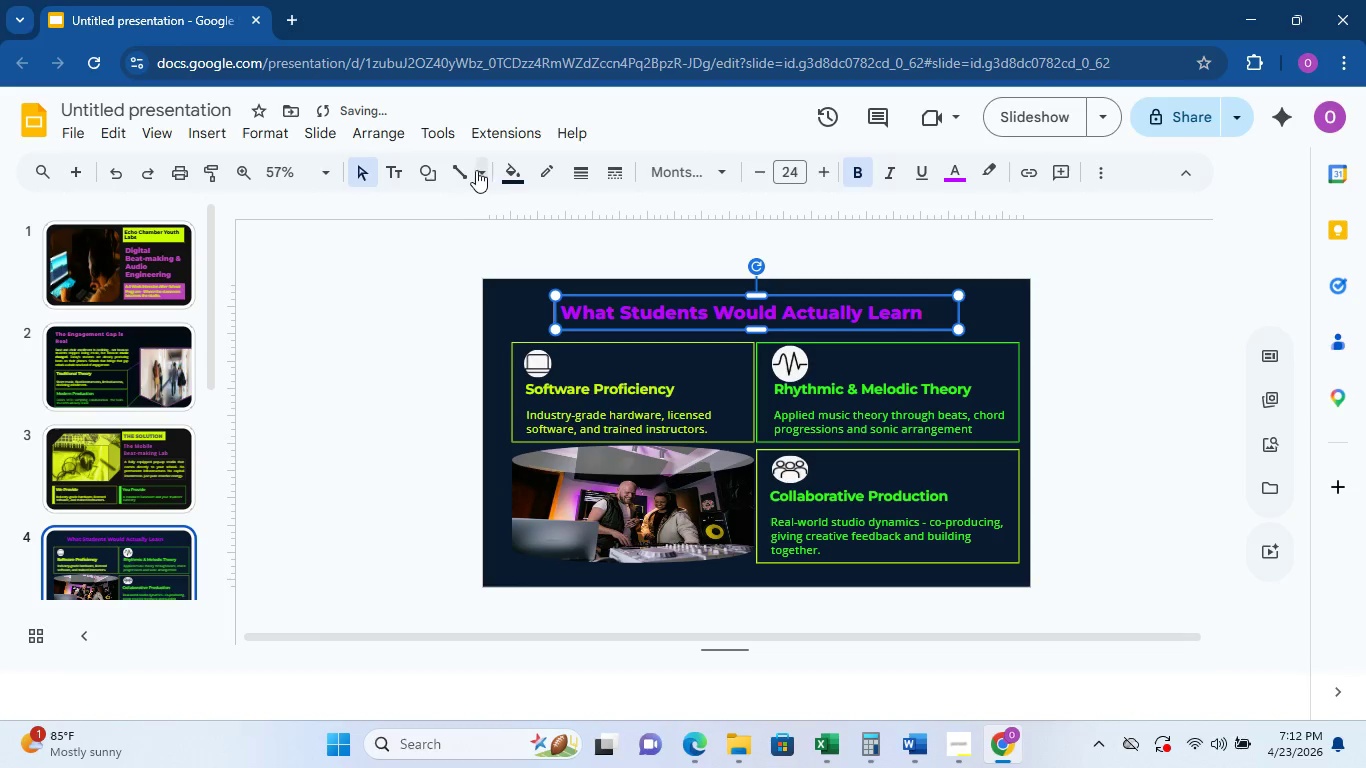 
left_click([499, 172])
 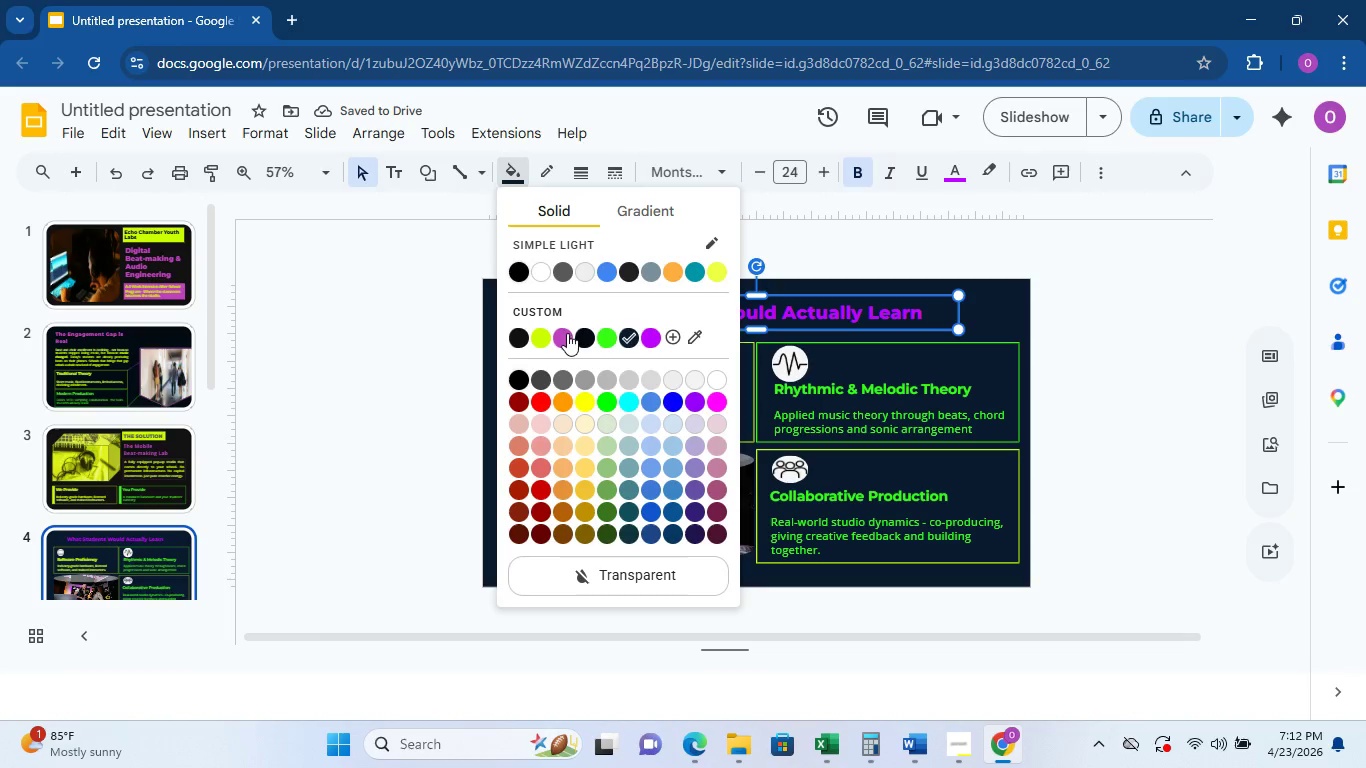 
left_click([547, 337])
 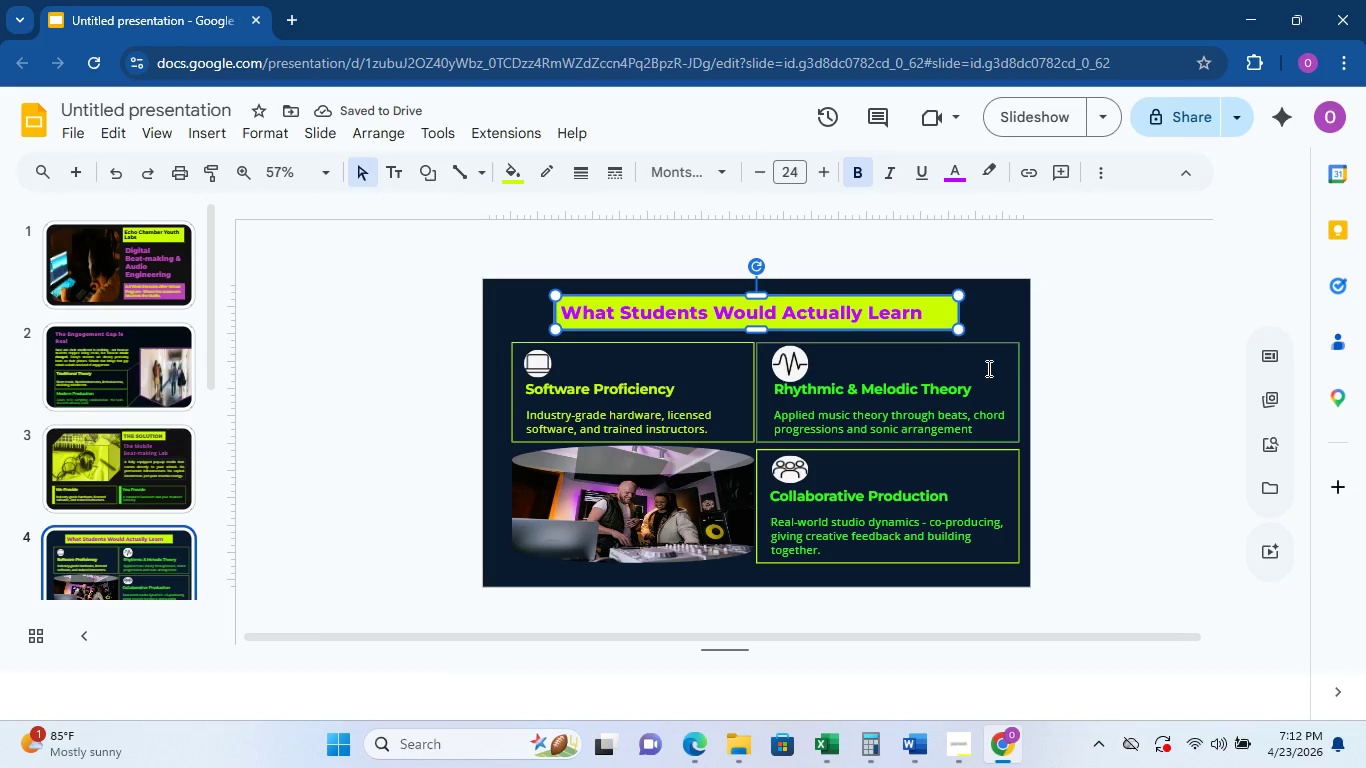 
wait(5.72)
 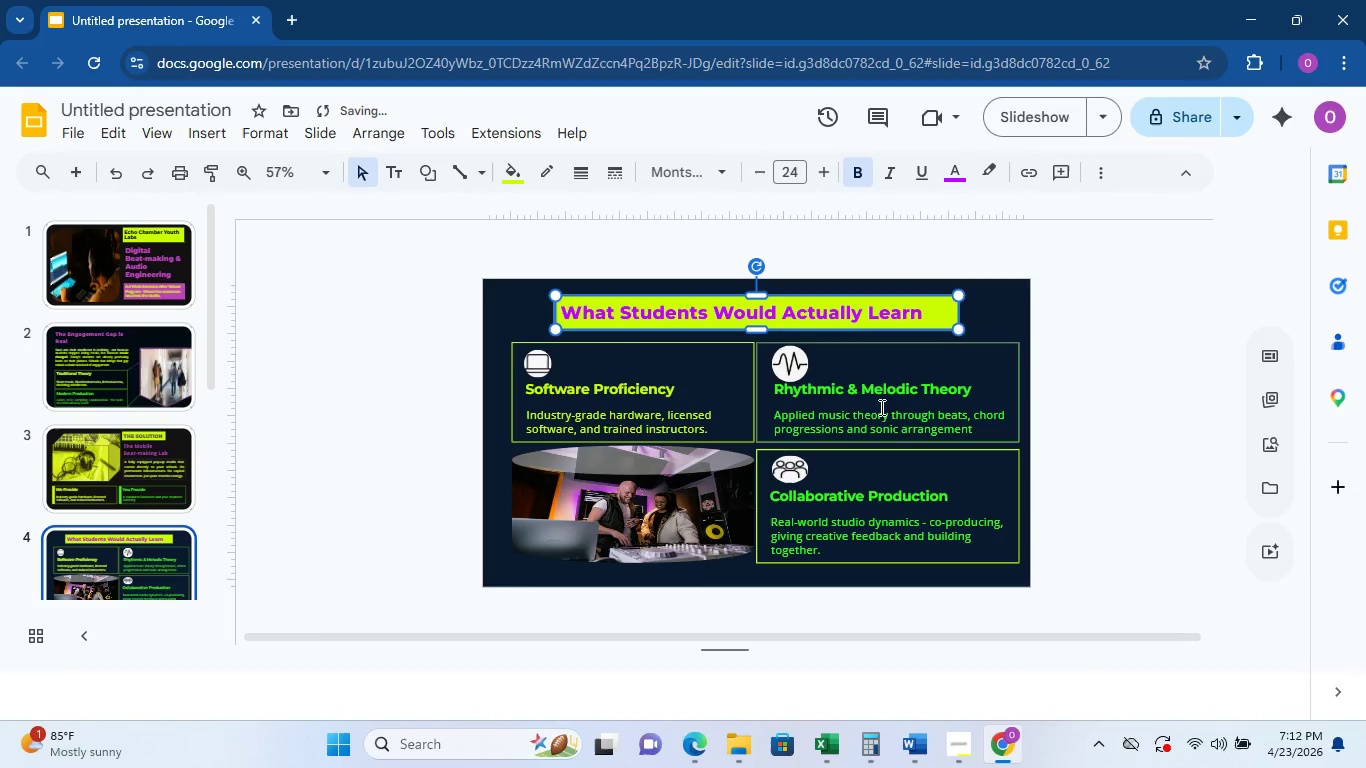 
left_click([1079, 396])
 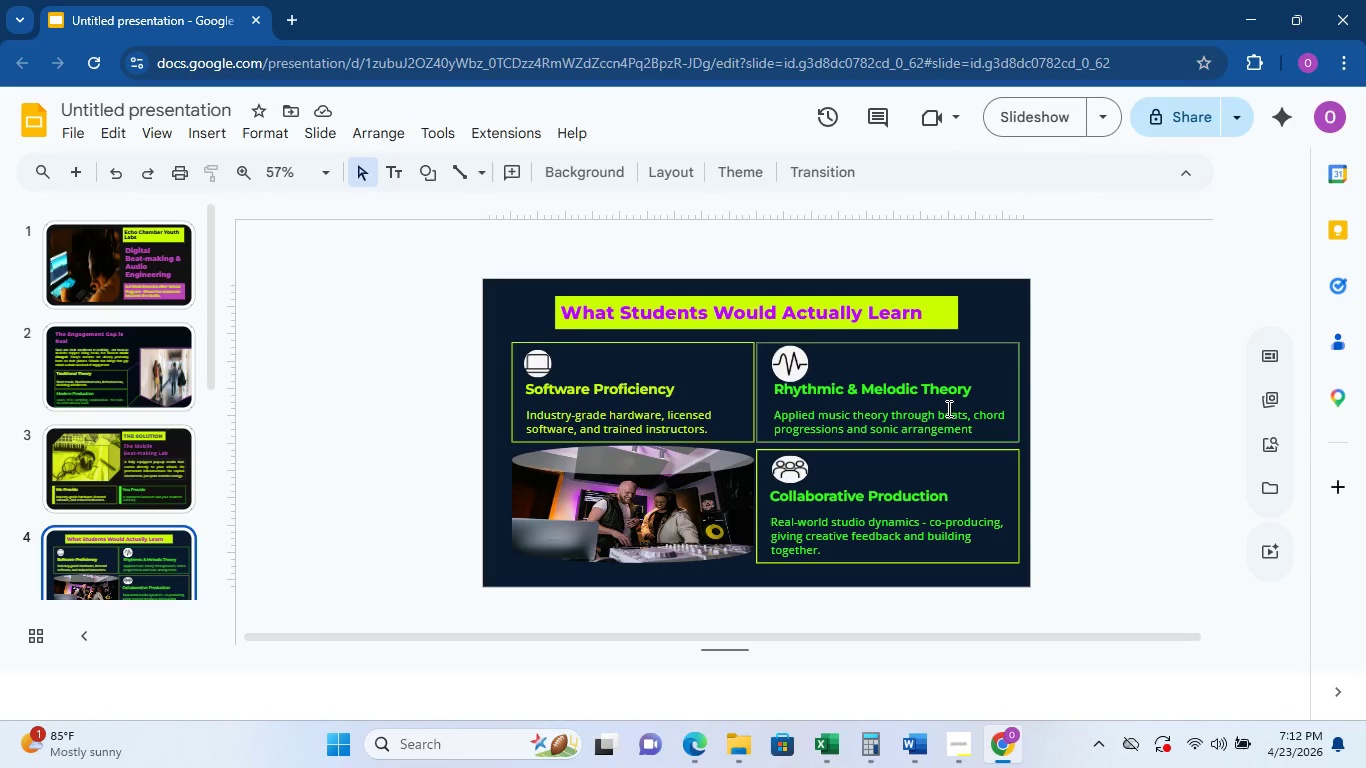 
left_click([791, 298])
 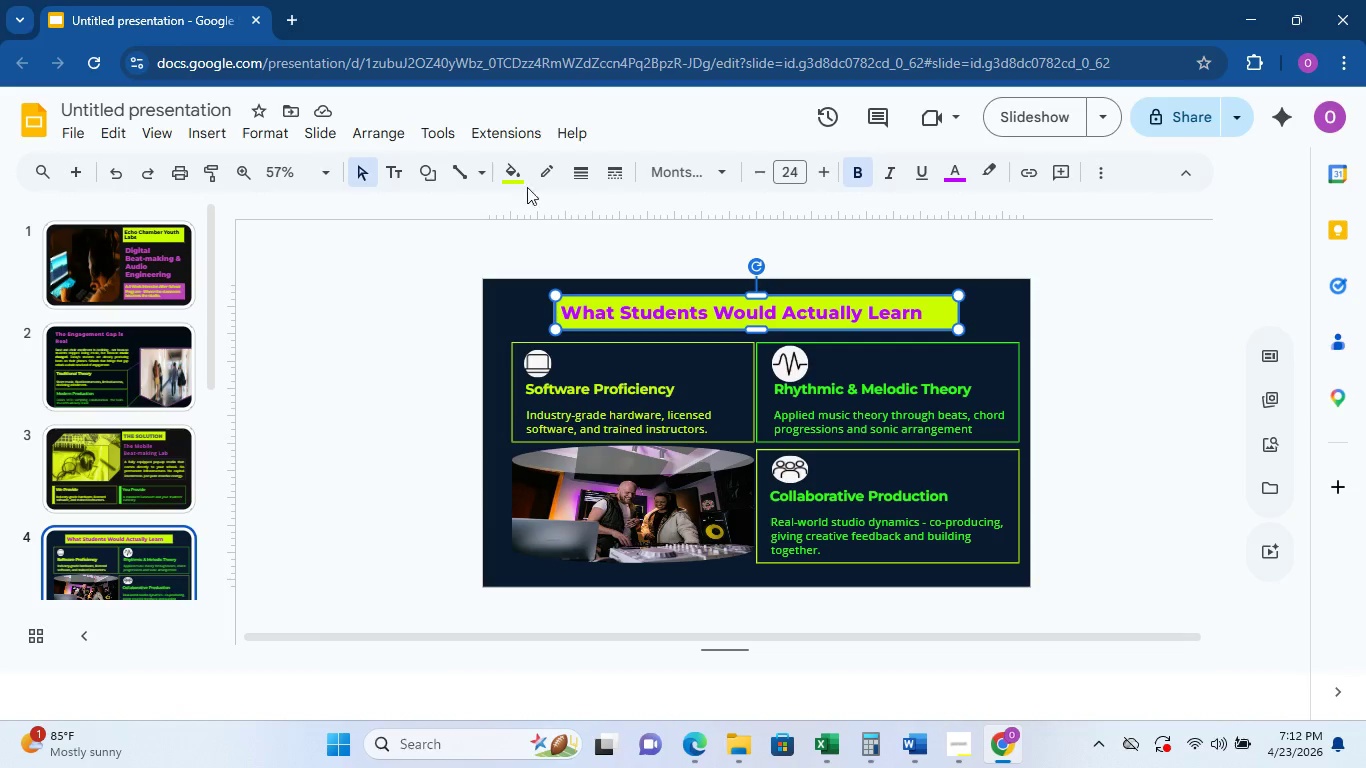 
left_click([521, 179])
 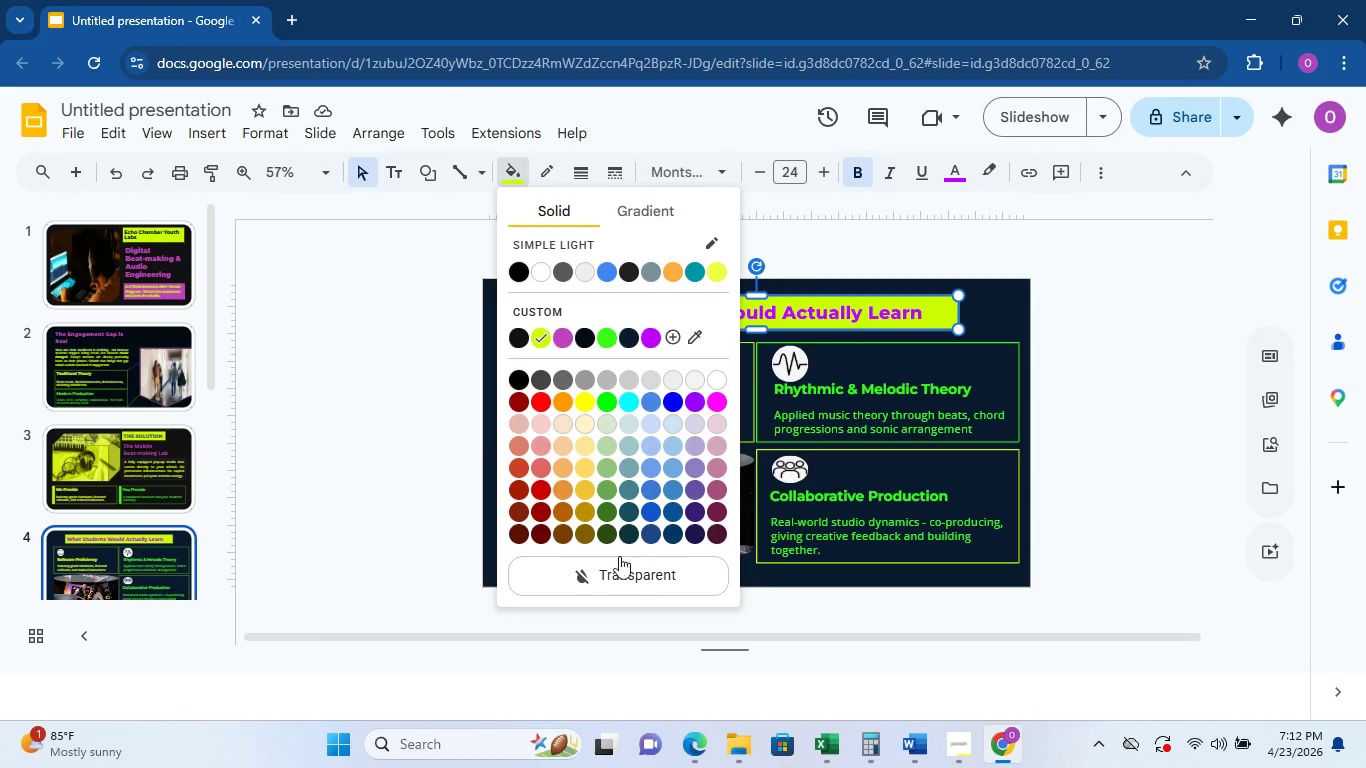 
left_click([613, 576])
 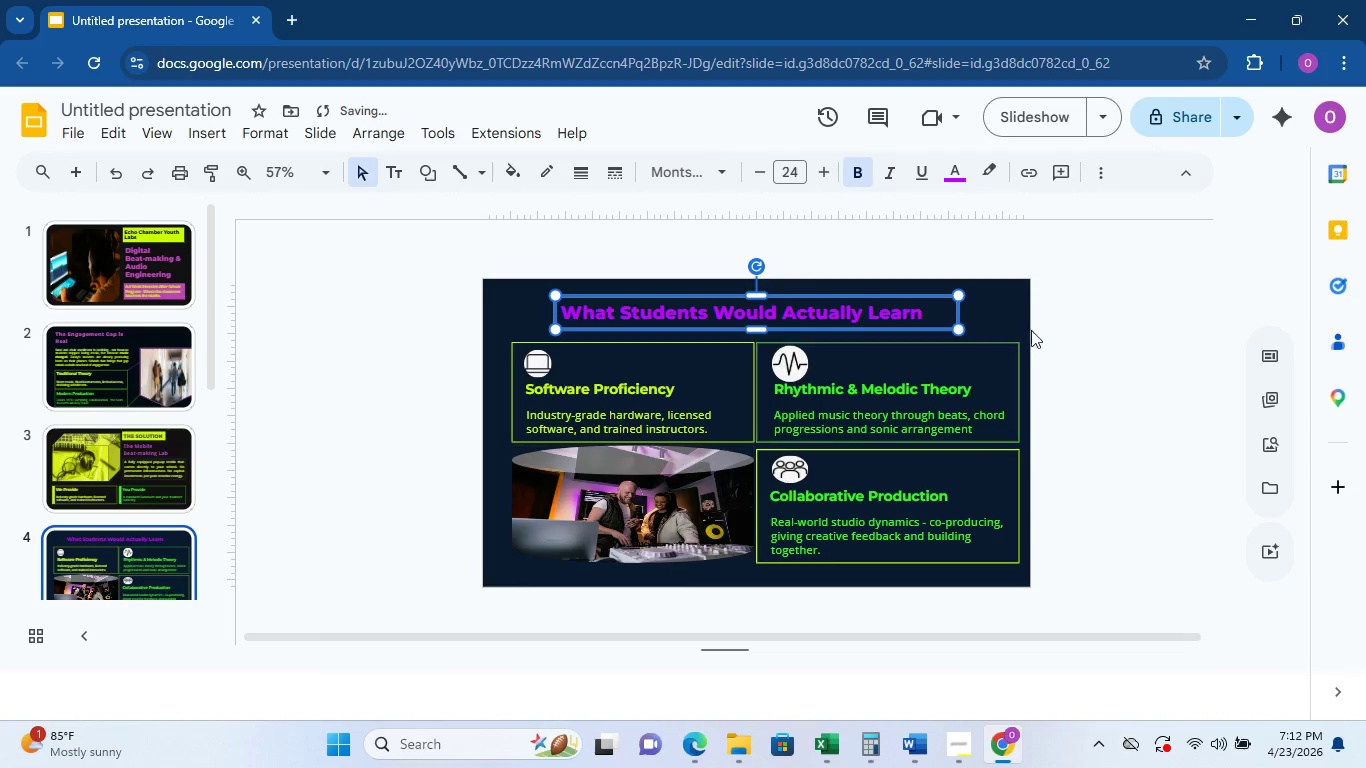 
left_click([1094, 312])
 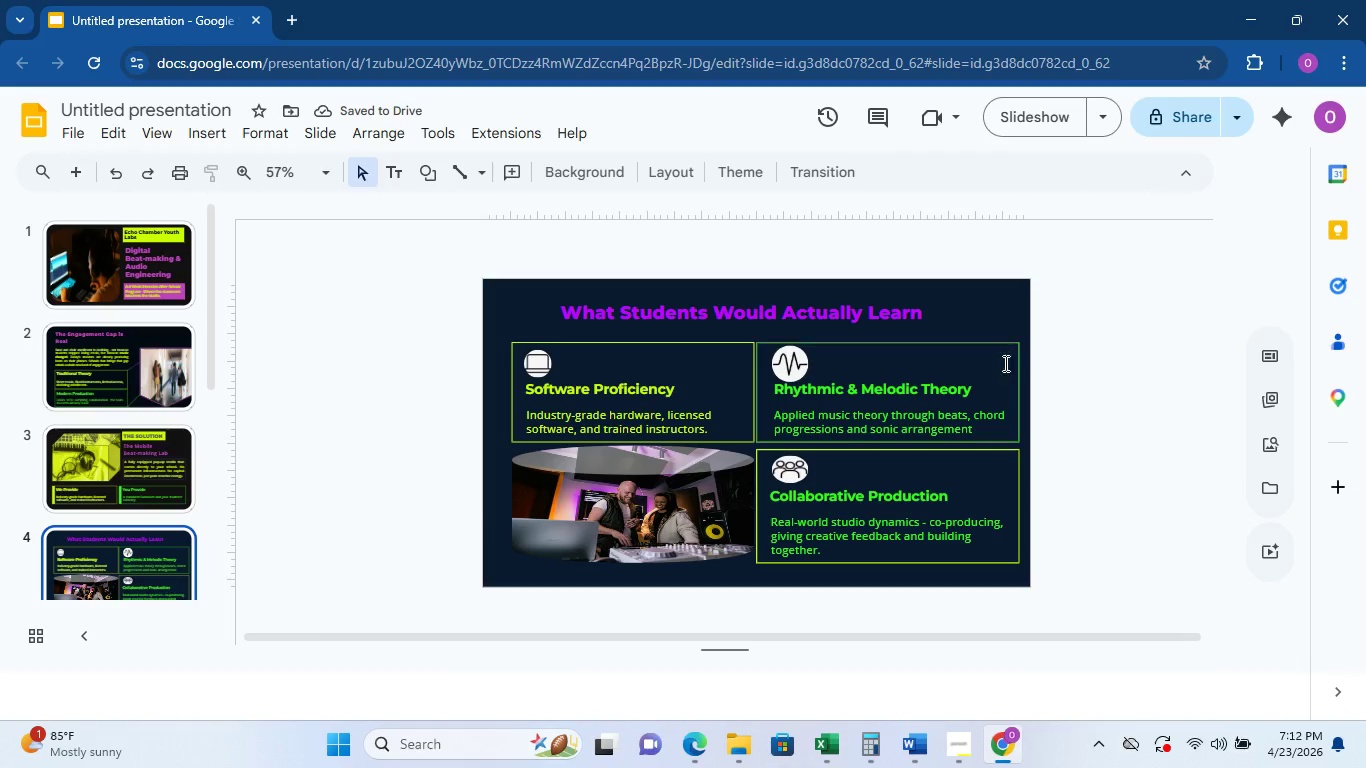 
left_click([153, 296])
 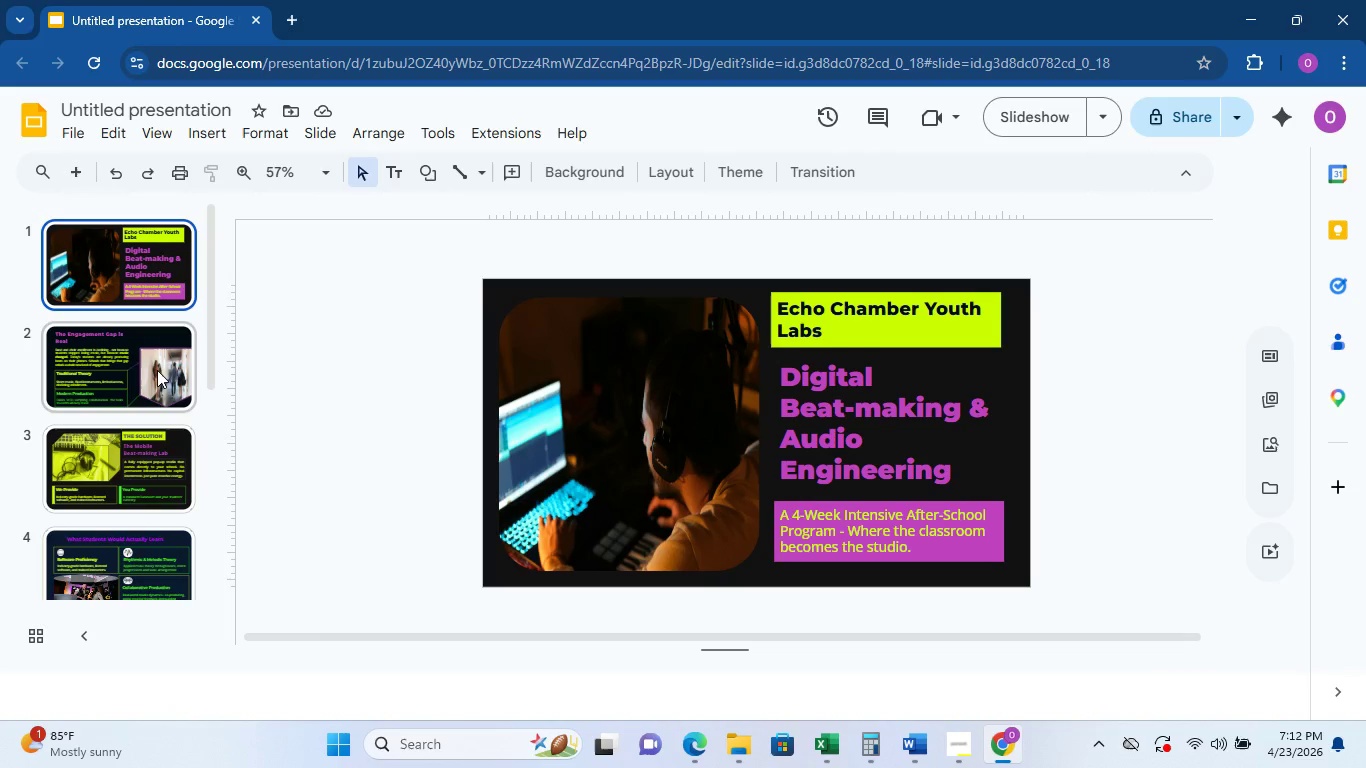 
left_click([157, 370])
 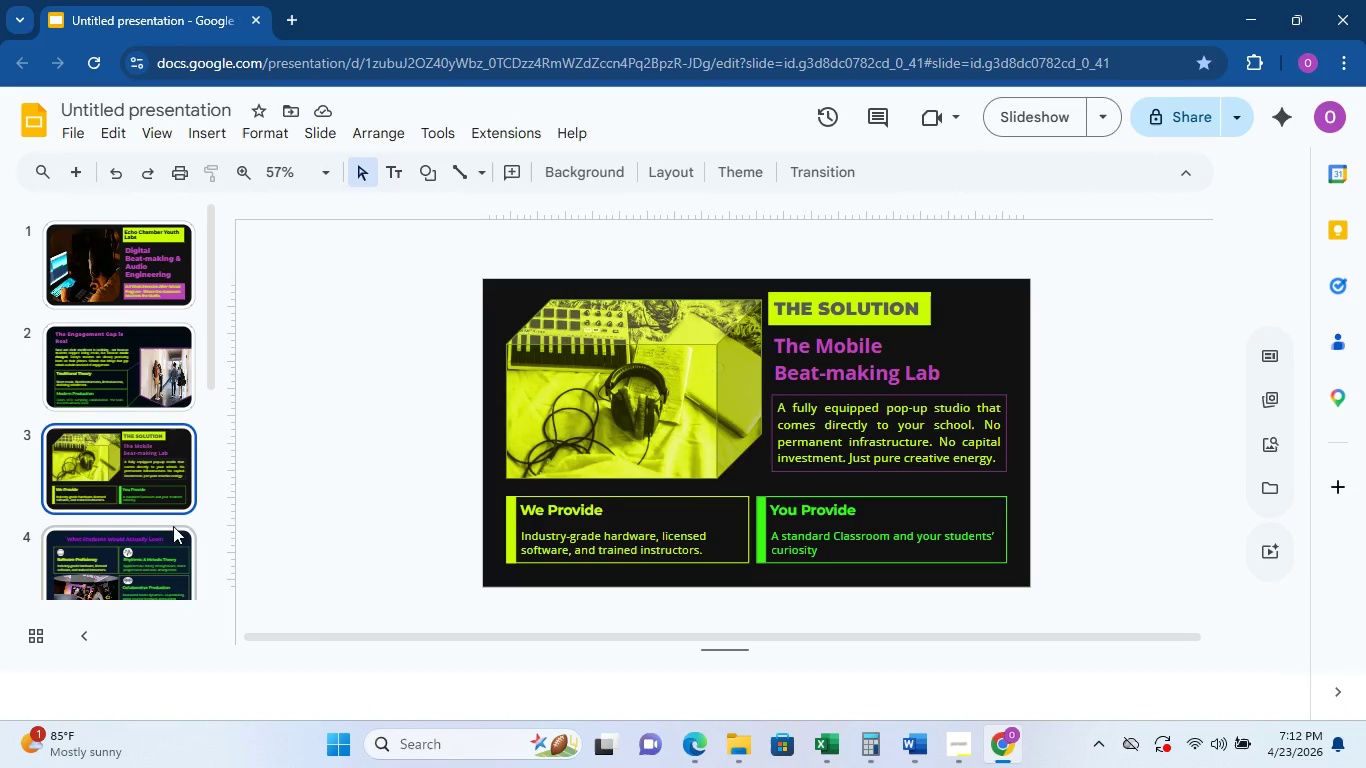 
left_click([152, 561])
 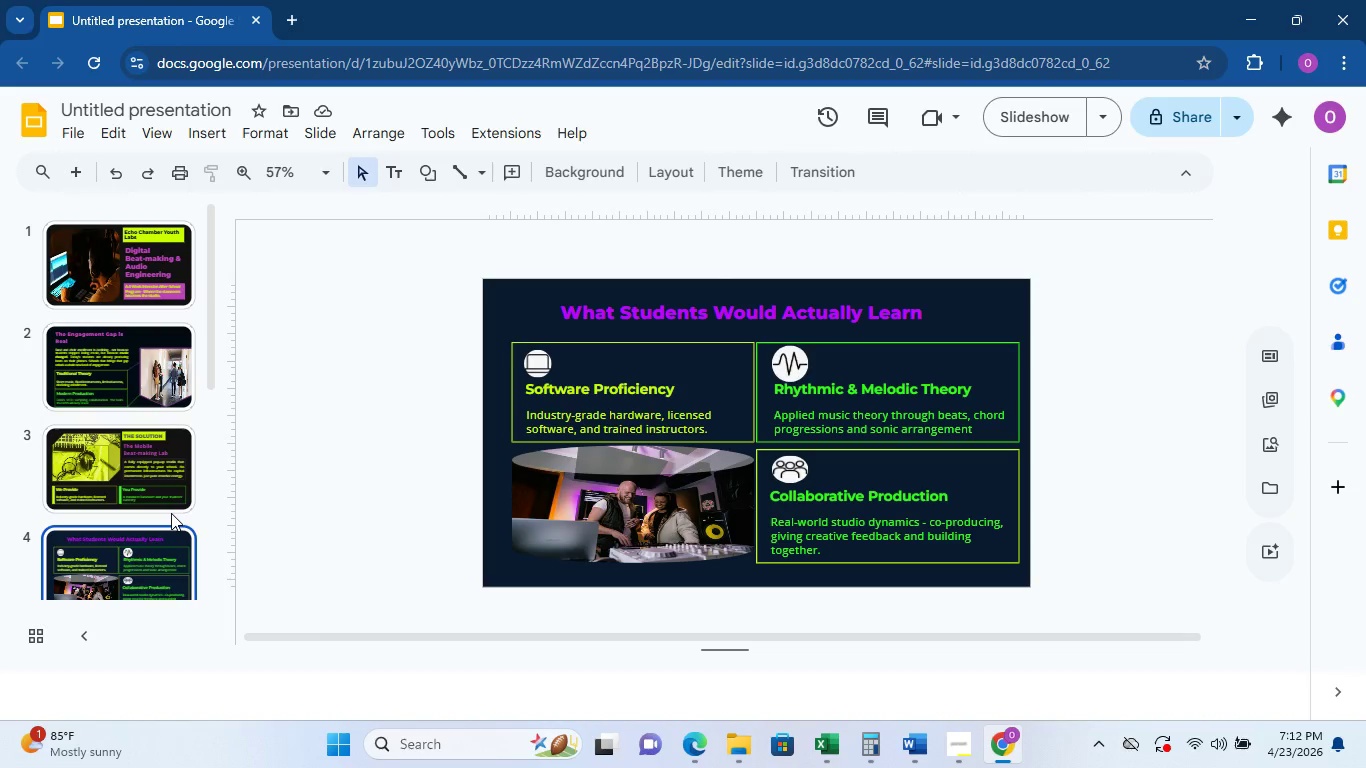 
scroll: coordinate [171, 513], scroll_direction: down, amount: 3.0
 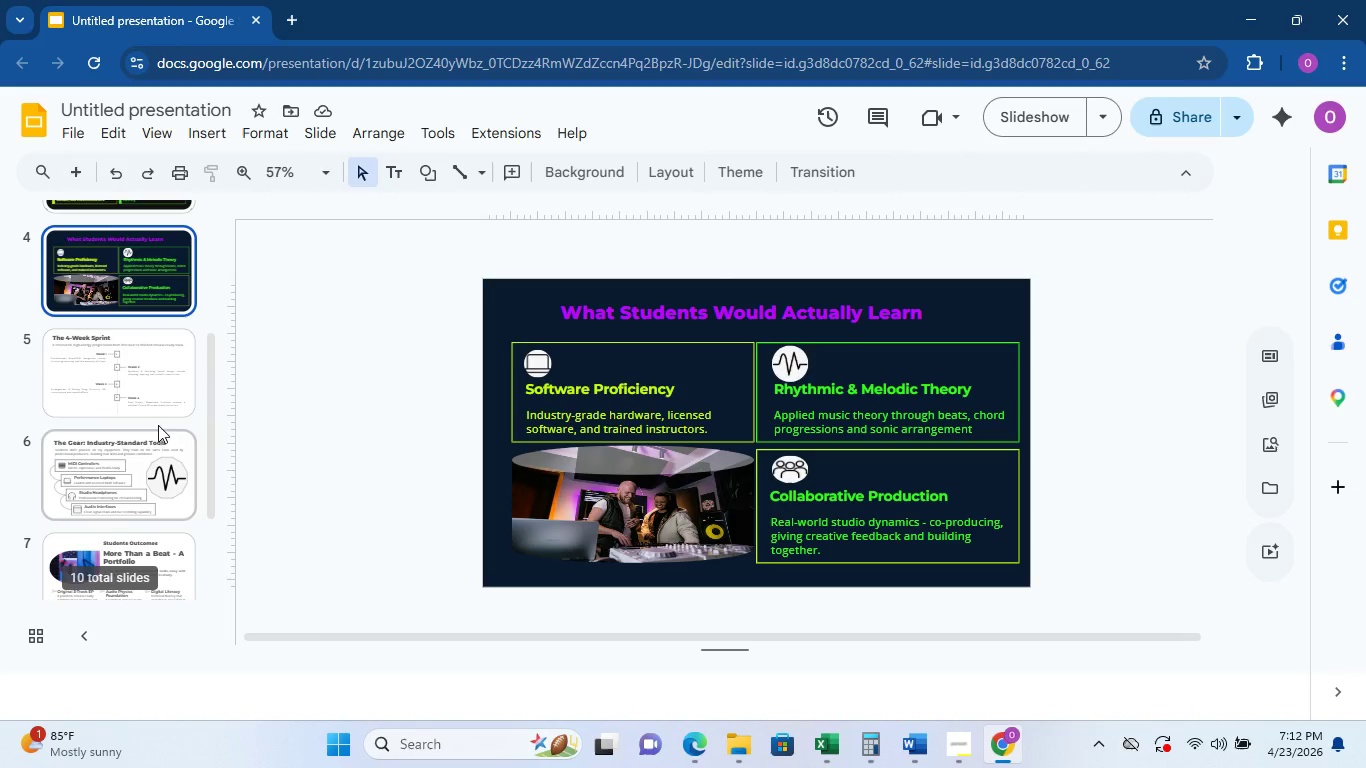 
left_click([158, 401])
 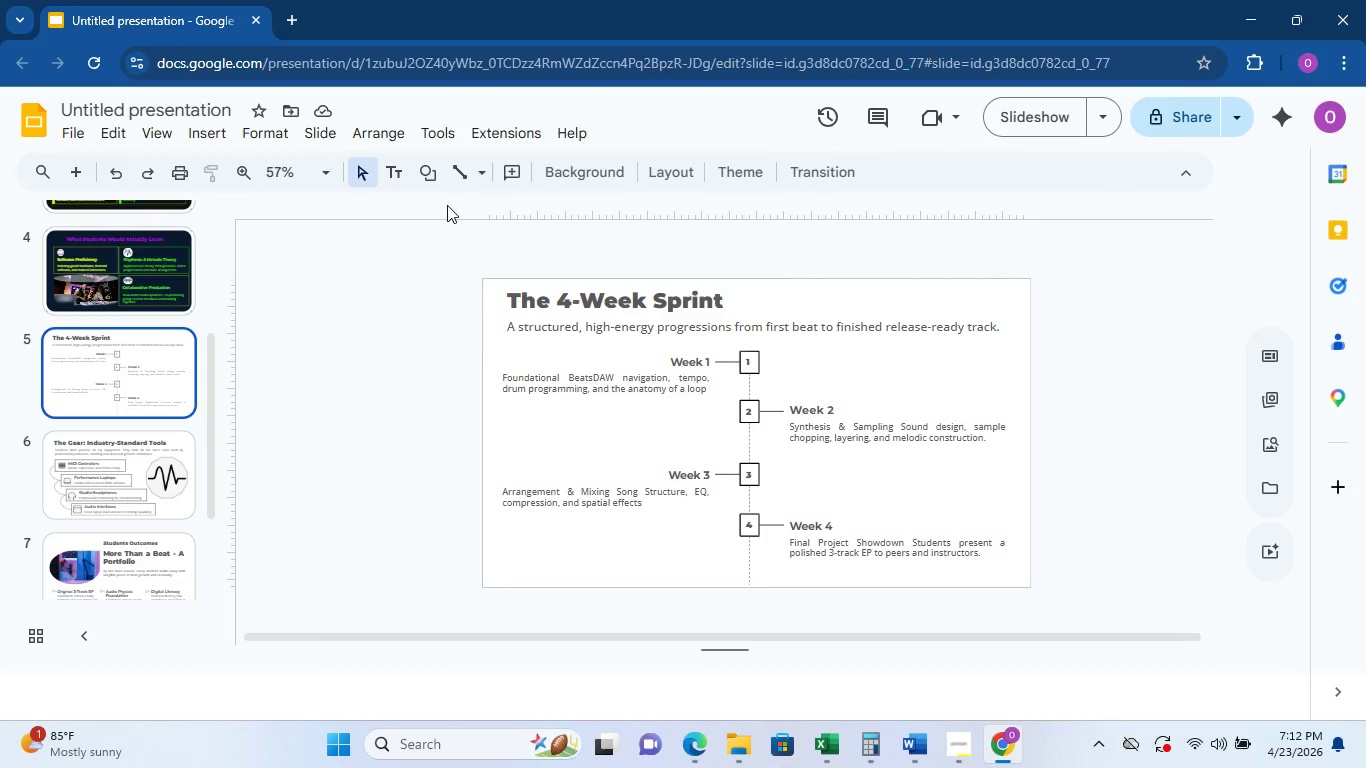 
left_click([549, 173])
 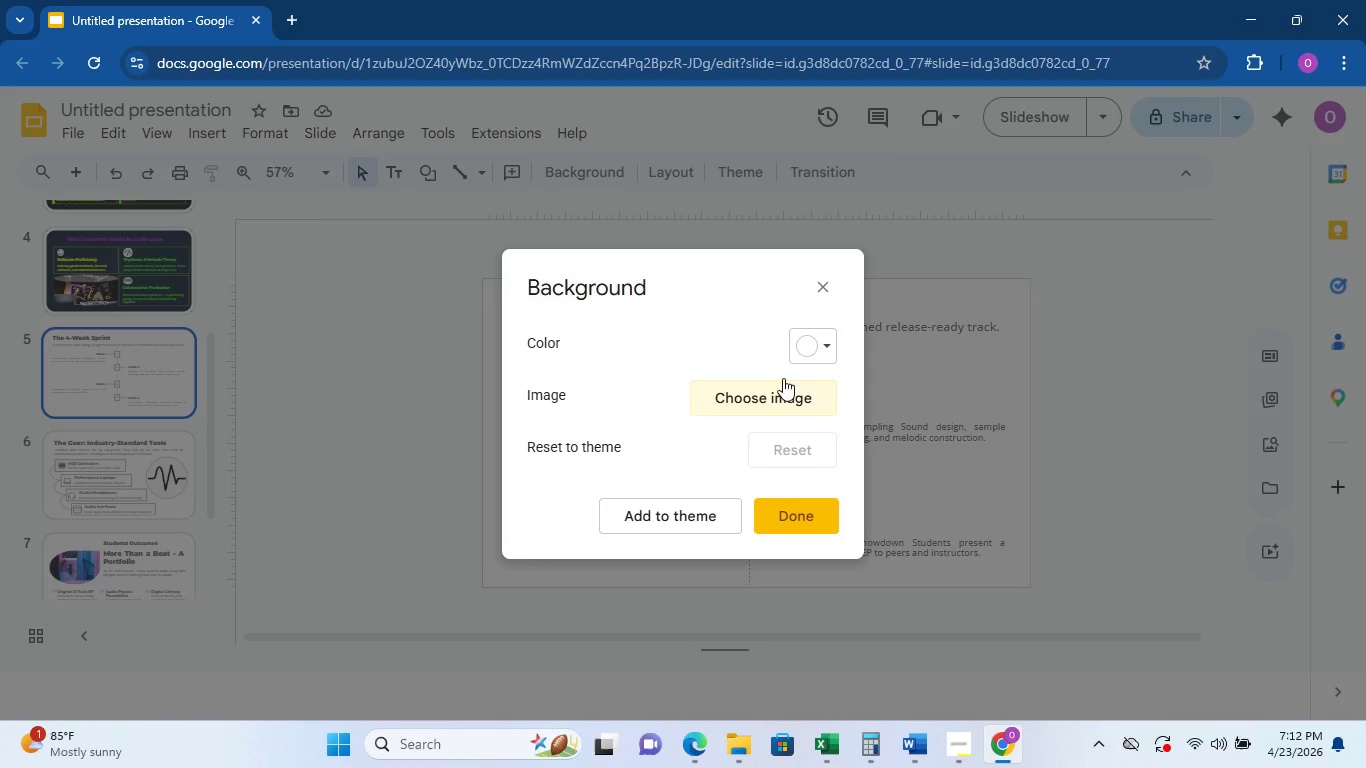 
left_click([822, 348])
 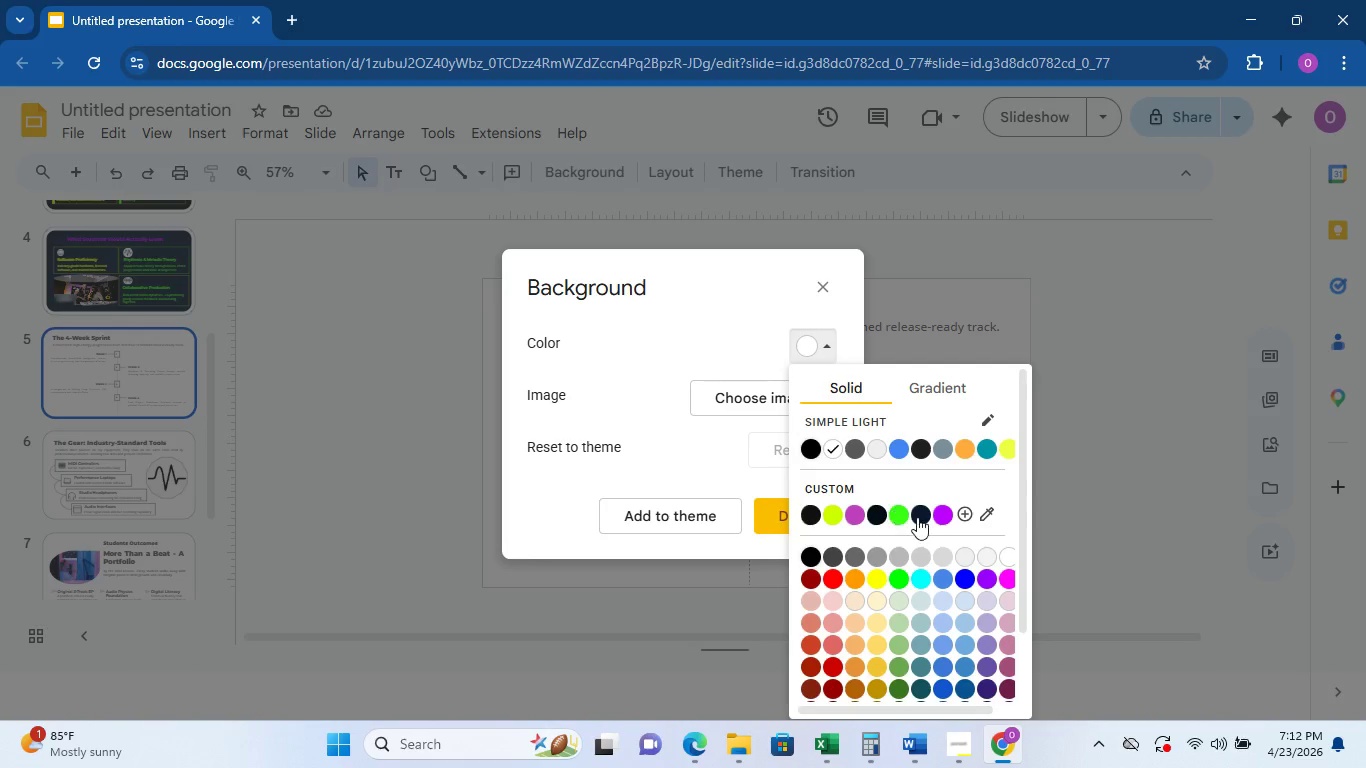 
left_click([922, 514])
 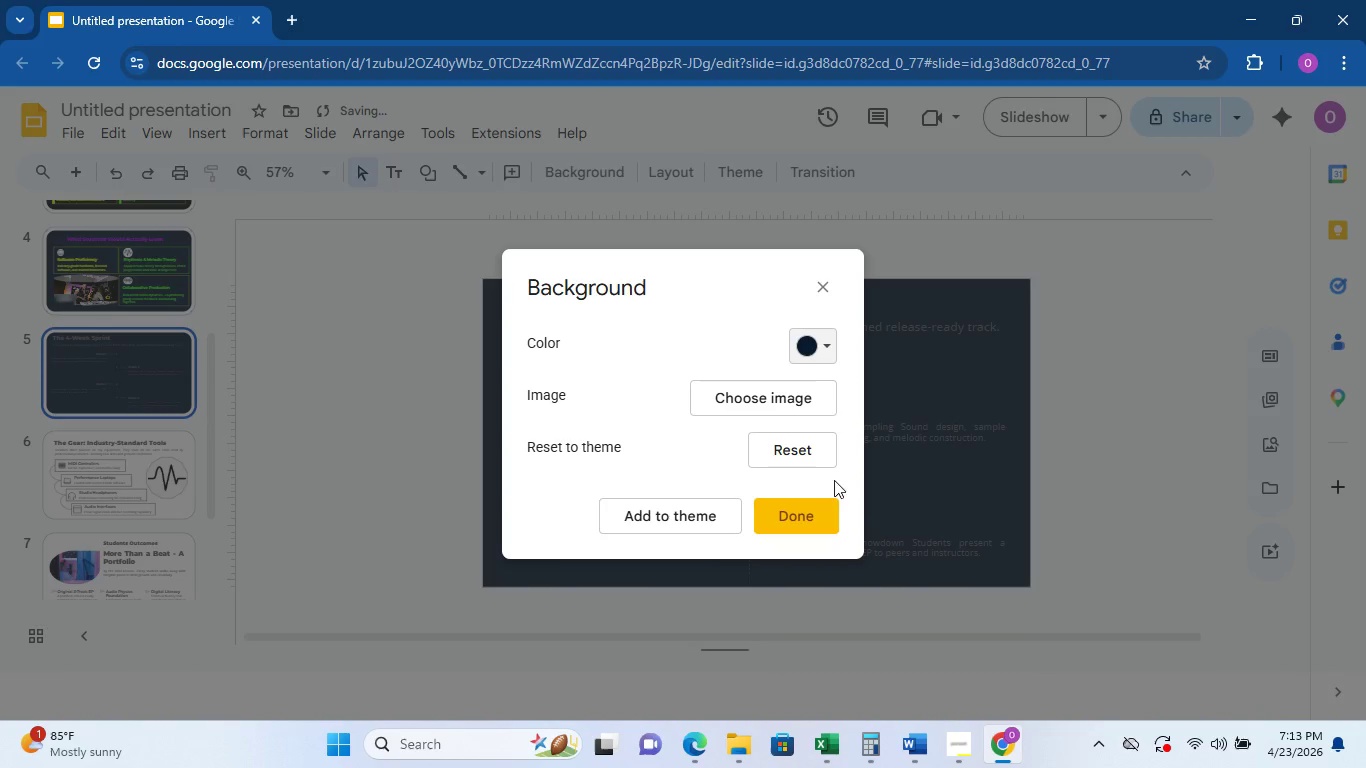 
left_click([811, 516])
 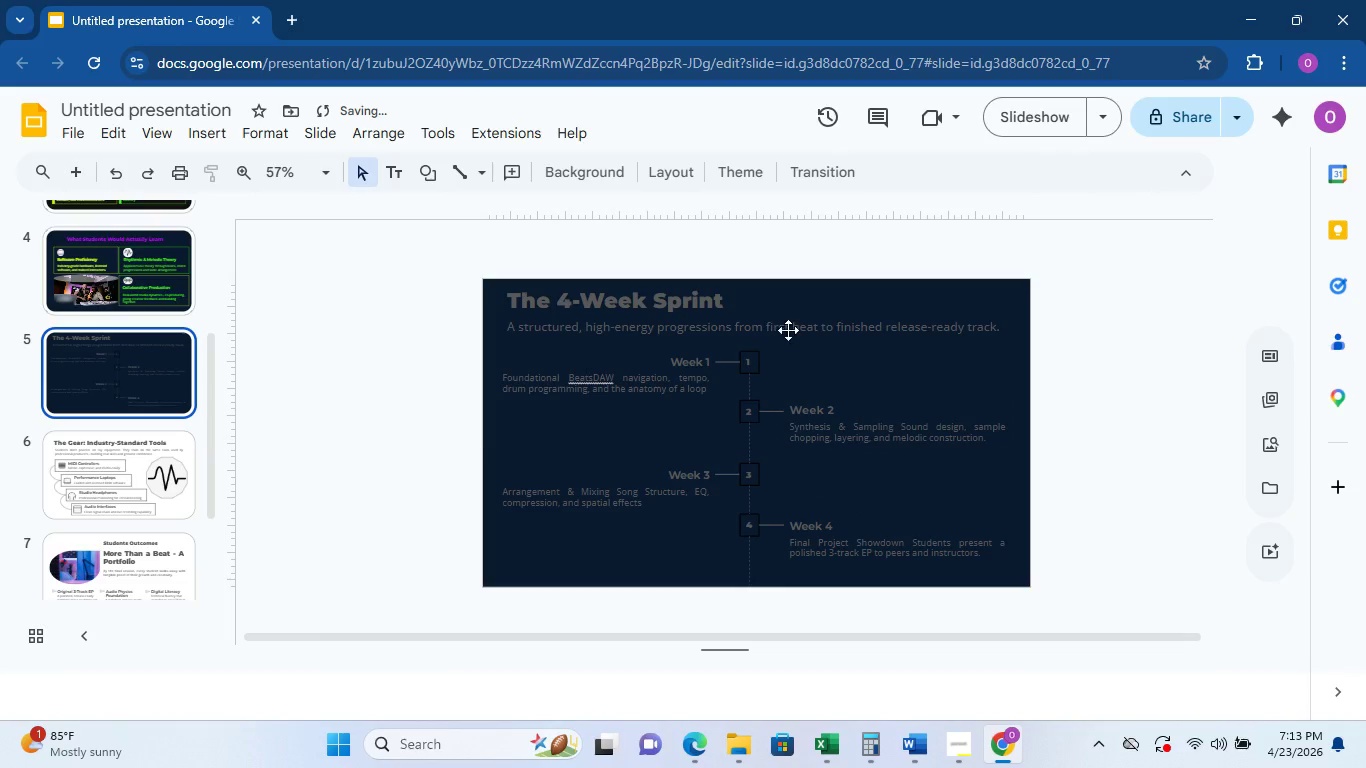 
left_click([706, 306])
 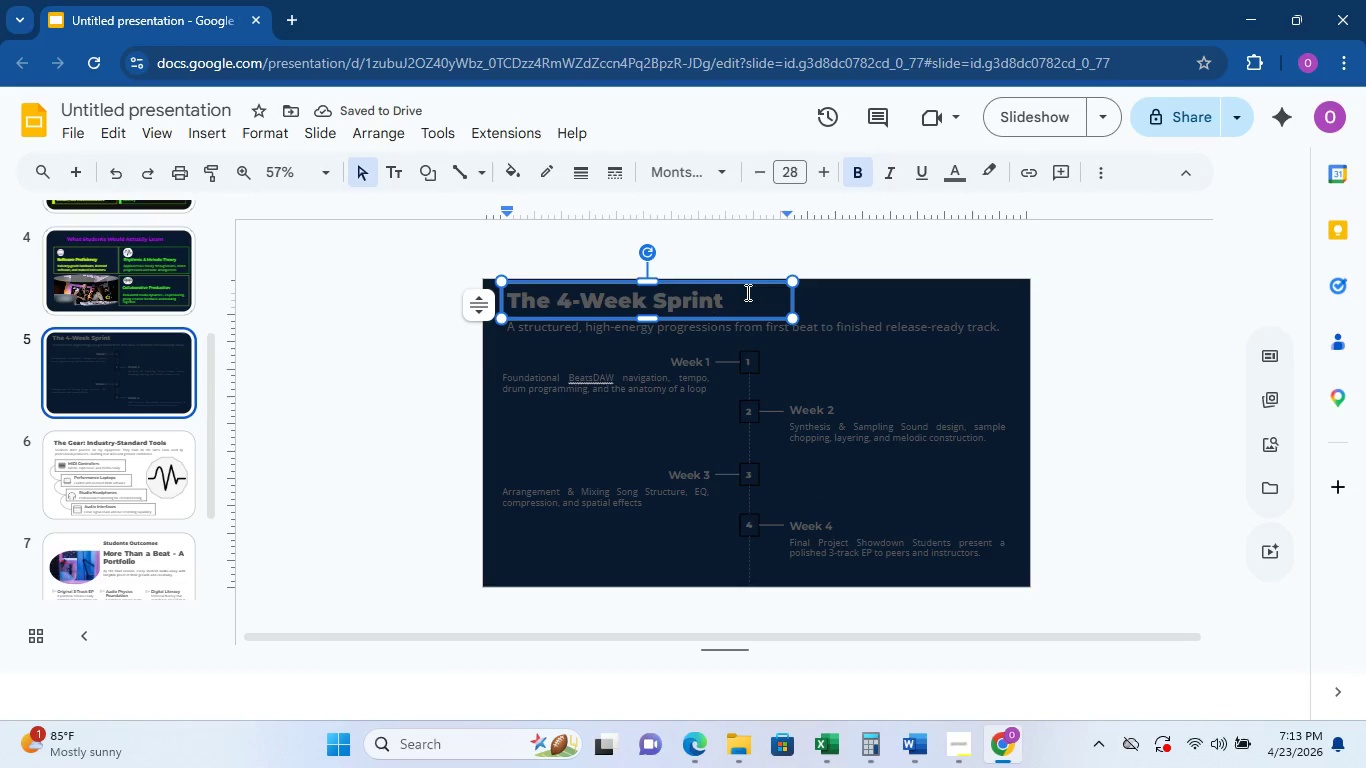 
left_click([749, 285])
 